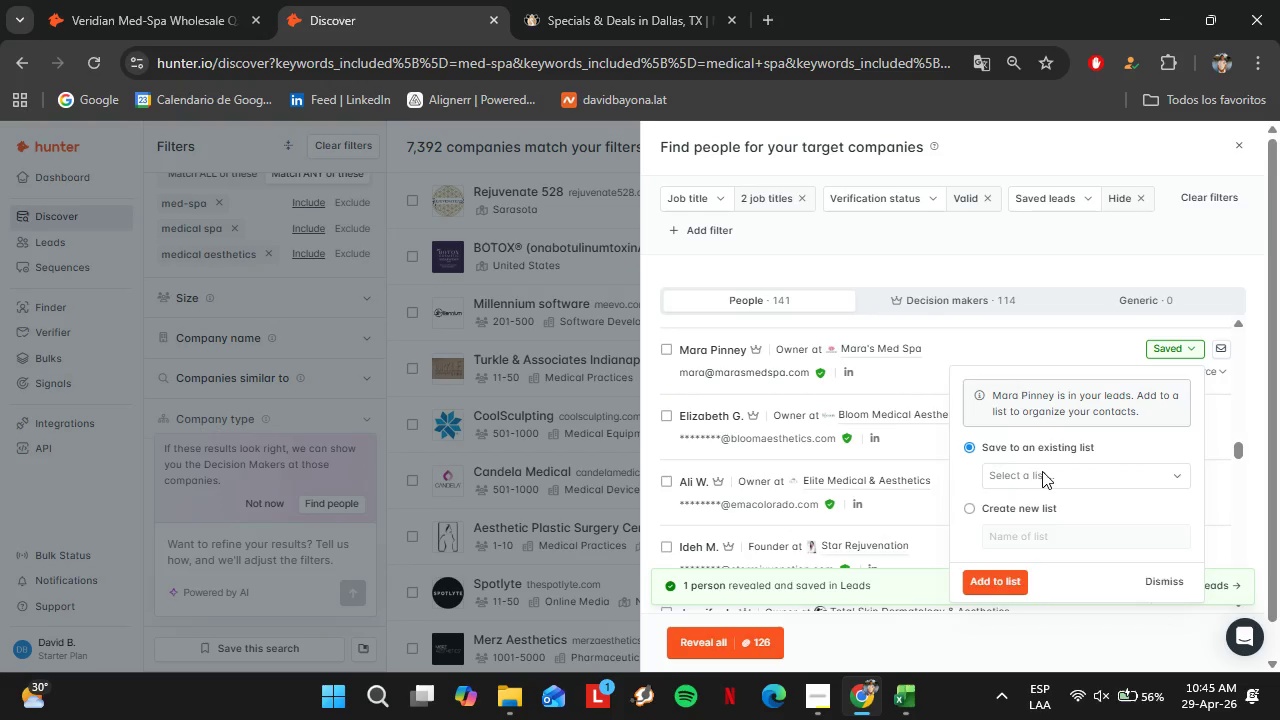 
left_click([1042, 471])
 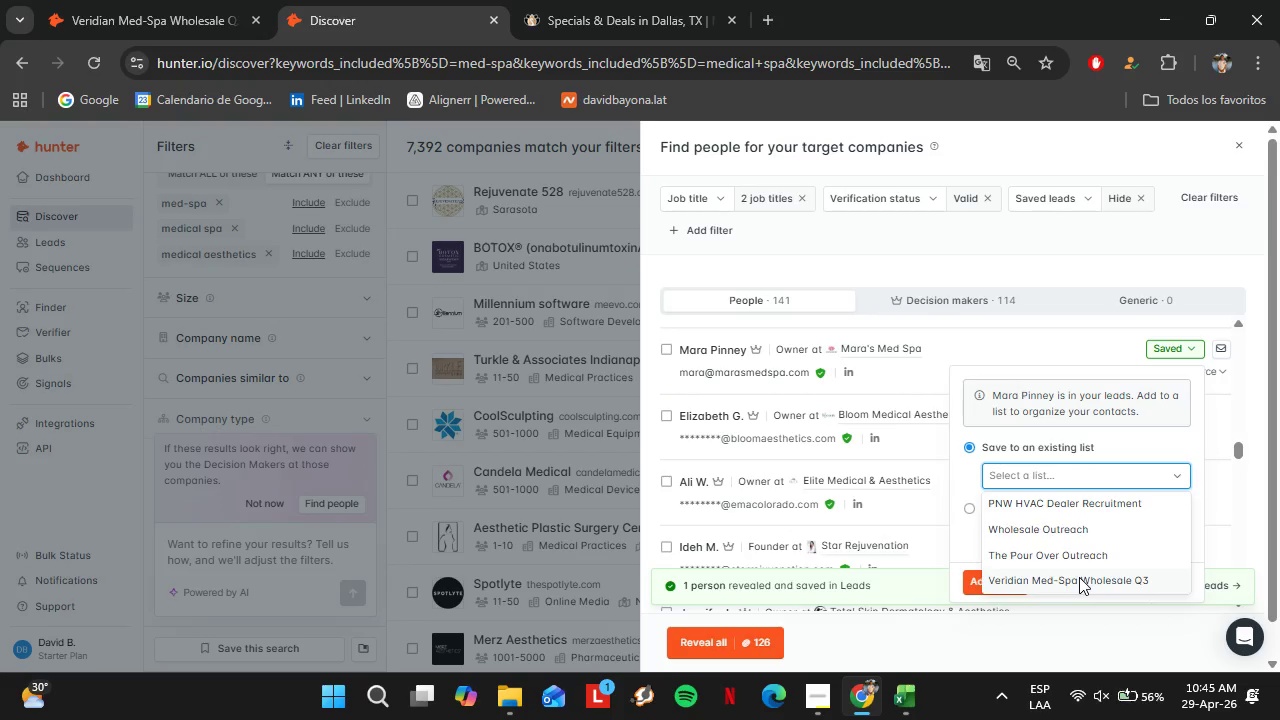 
left_click([1079, 577])
 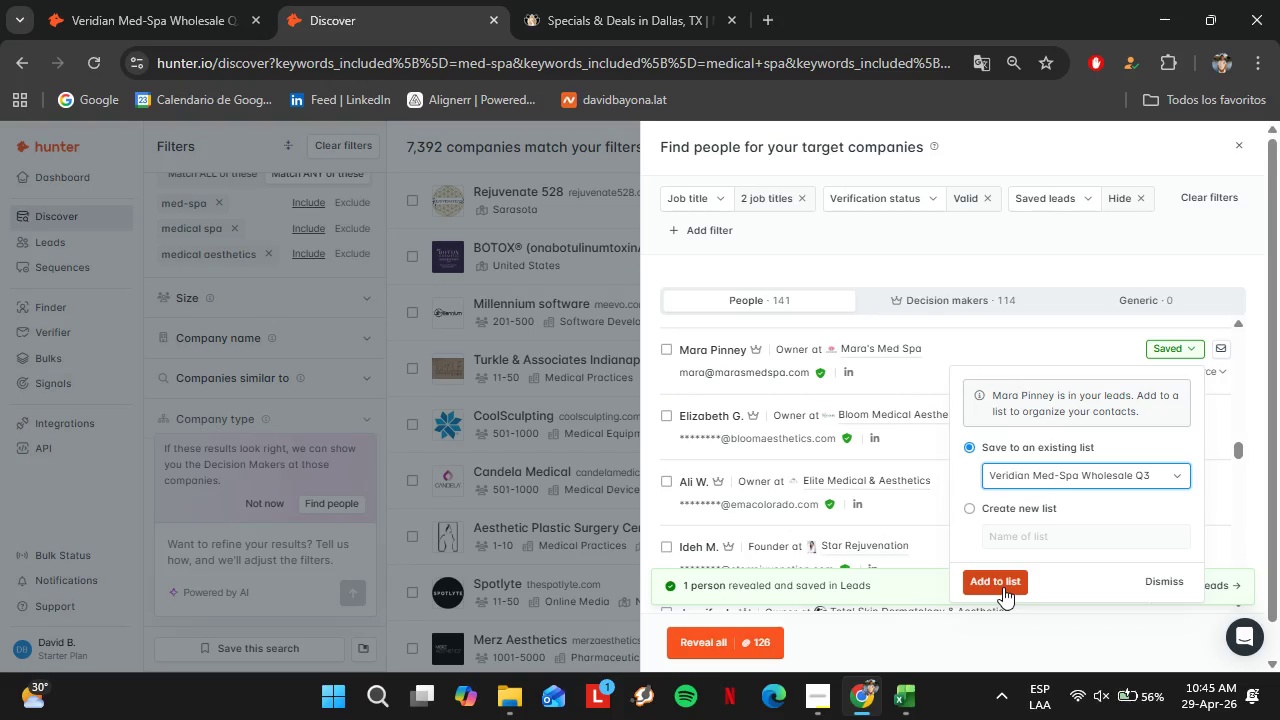 
left_click([1003, 587])
 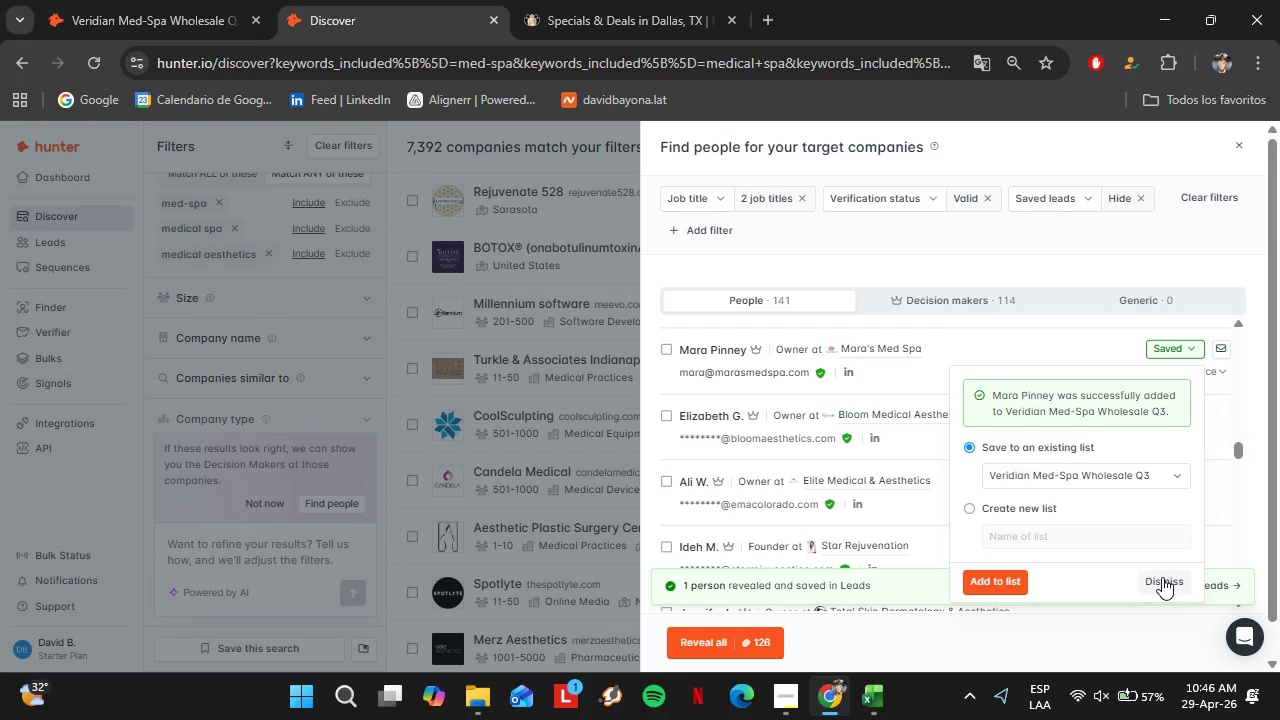 
wait(26.34)
 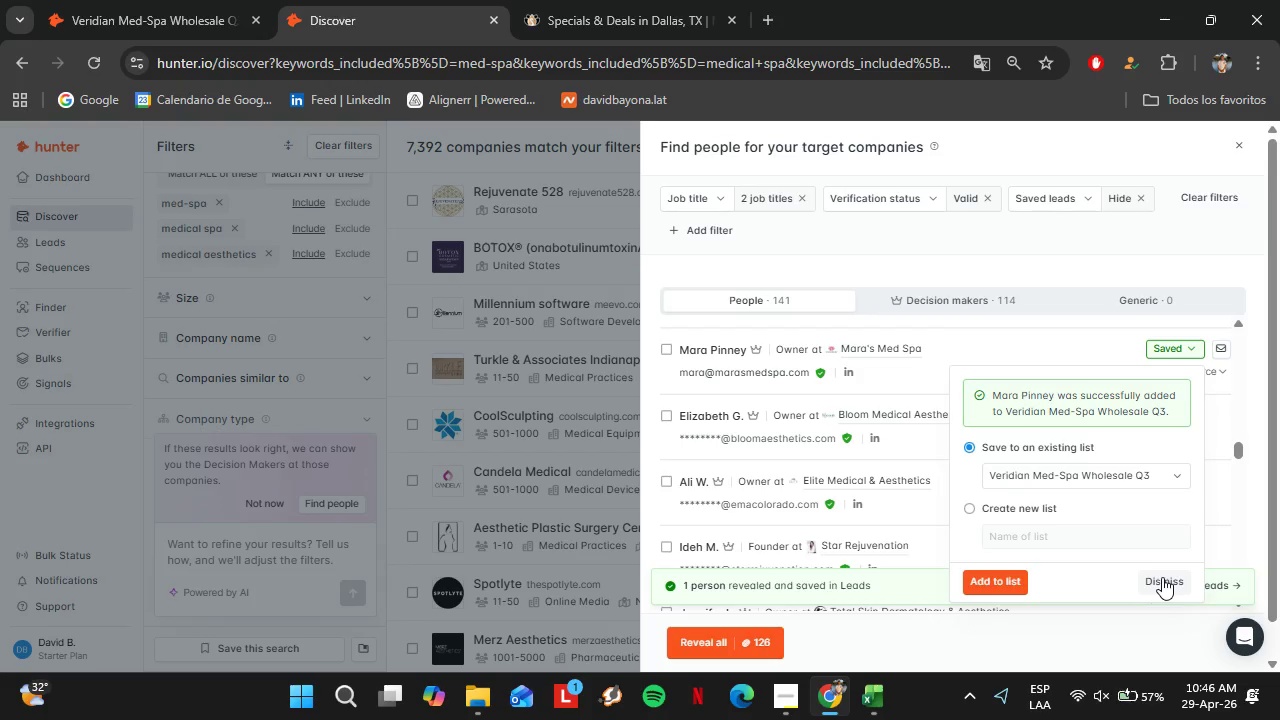 
left_click([115, 0])
 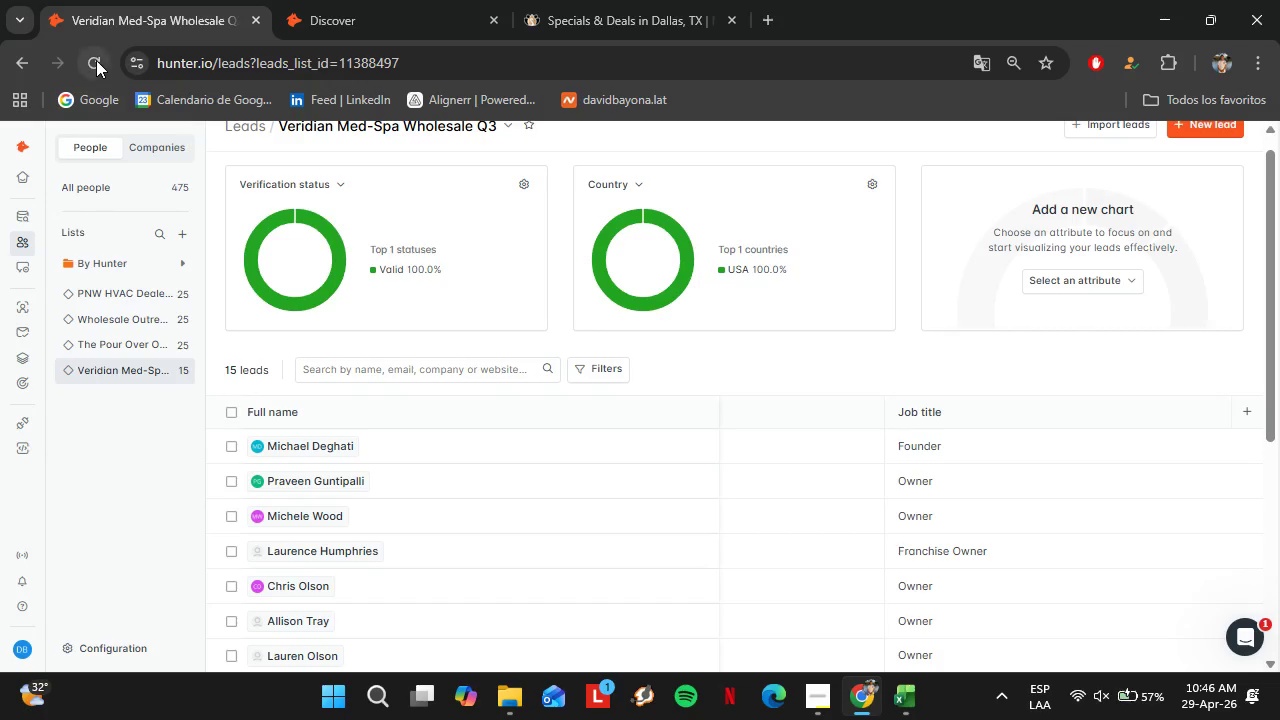 
left_click([96, 60])
 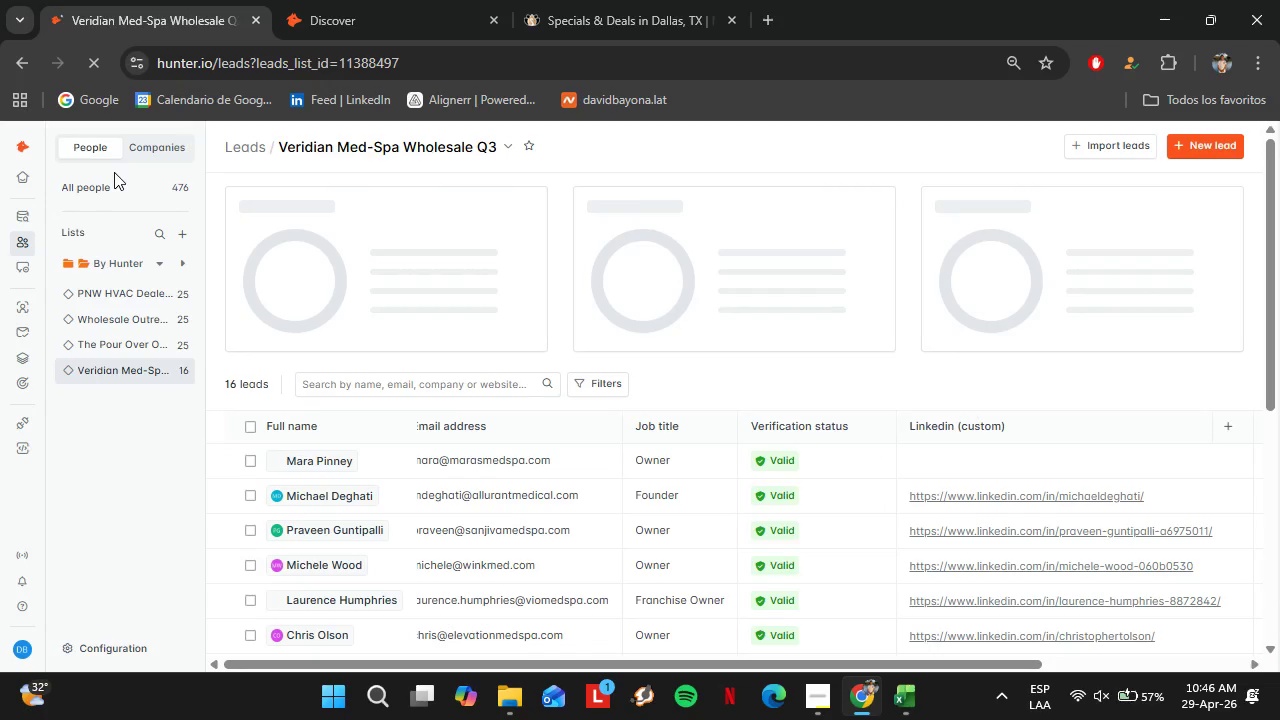 
left_click([519, 0])
 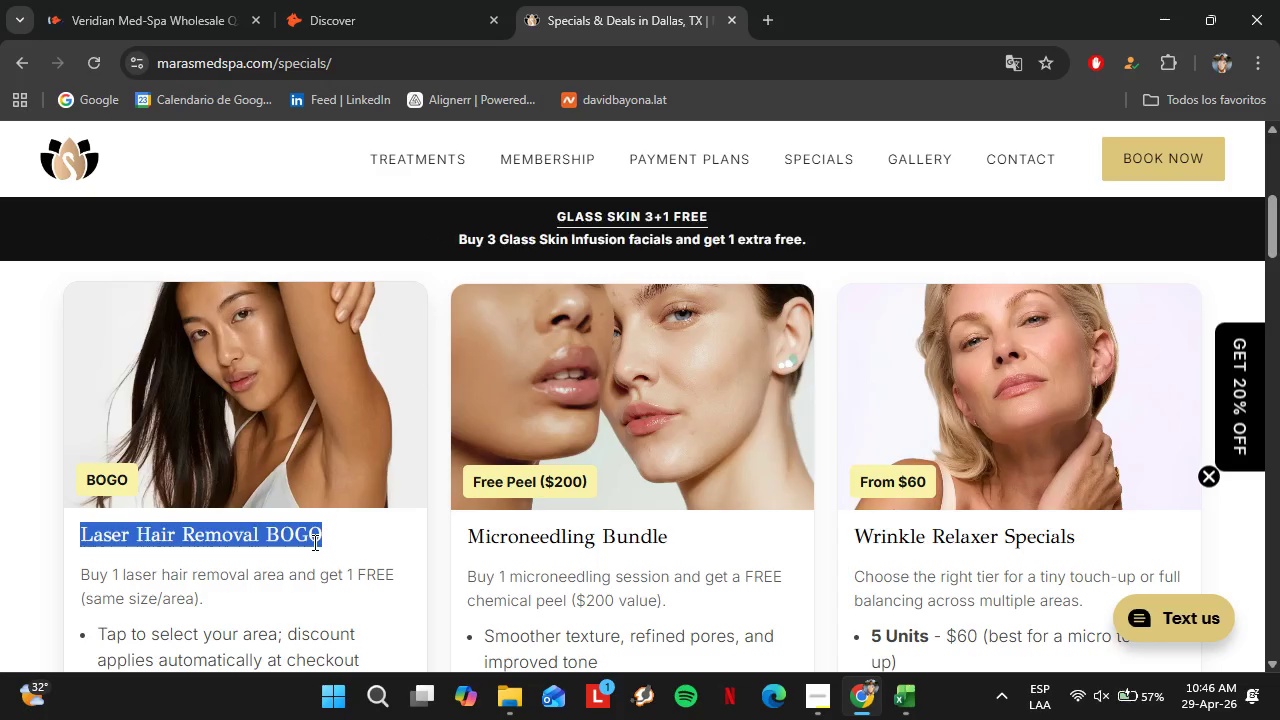 
scroll: coordinate [523, 503], scroll_direction: down, amount: 1.0
 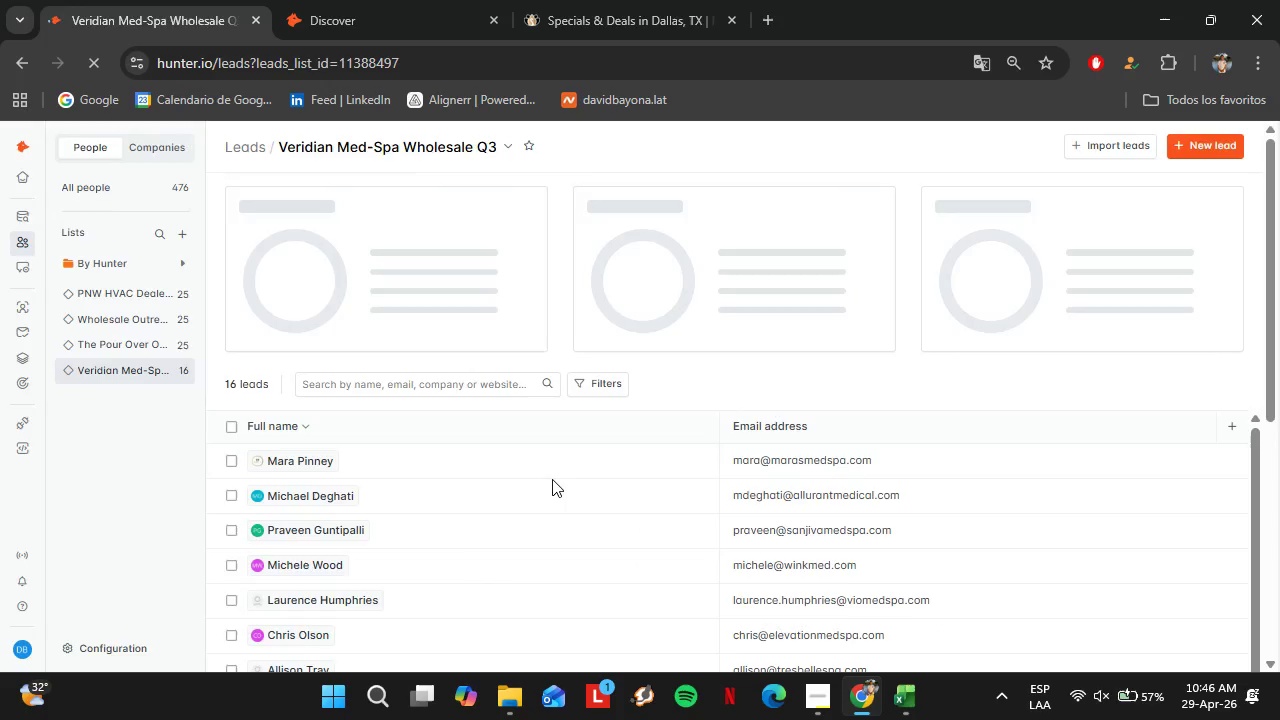 
key(Control+C)
 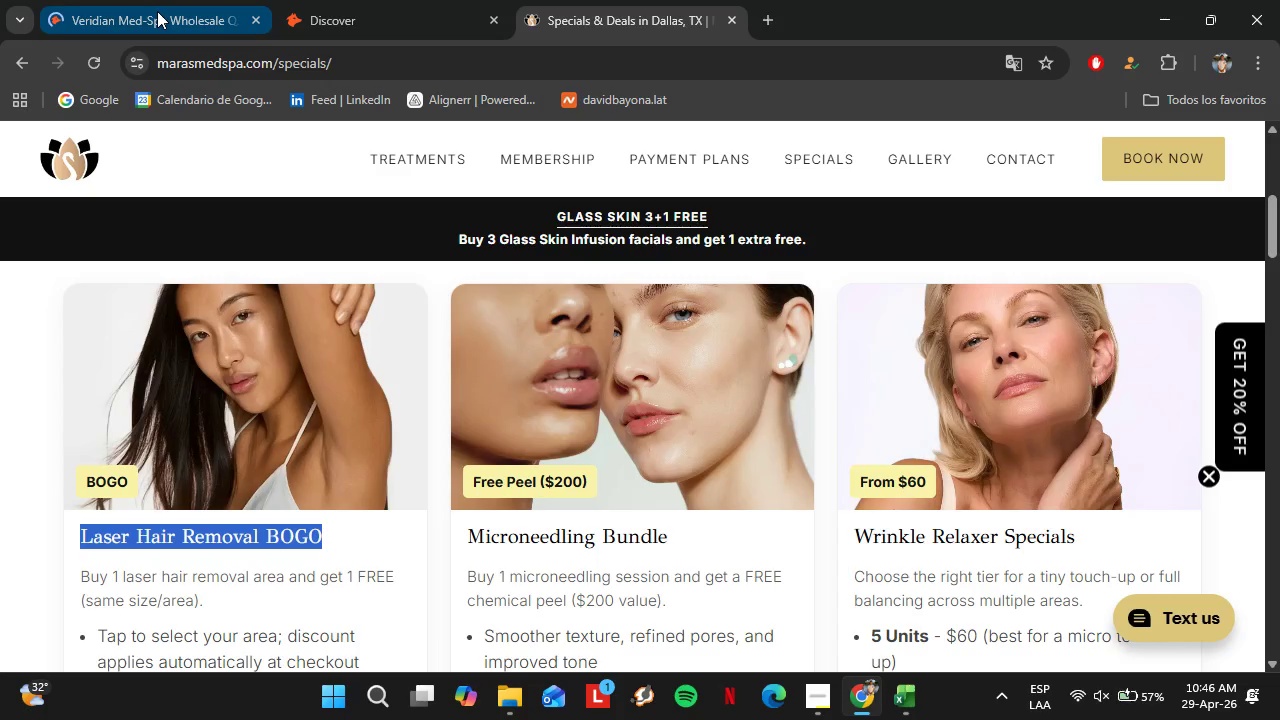 
left_click([157, 11])
 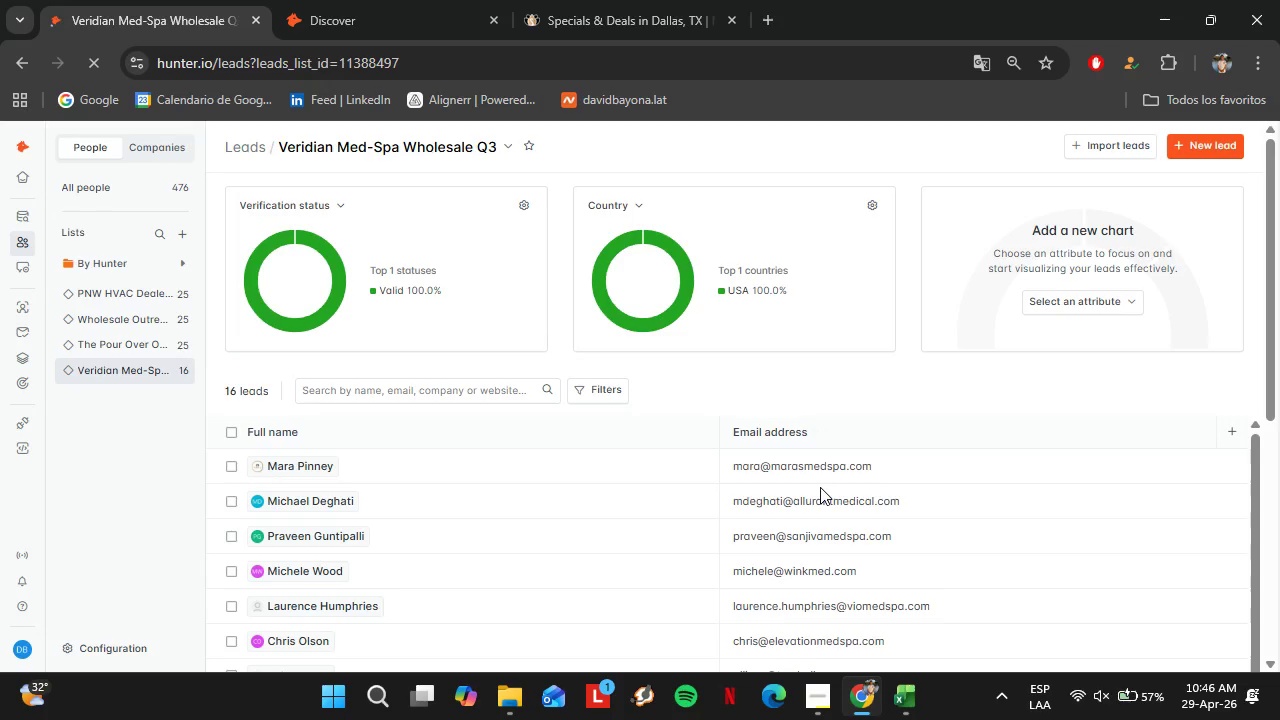 
scroll: coordinate [793, 570], scroll_direction: down, amount: 8.0
 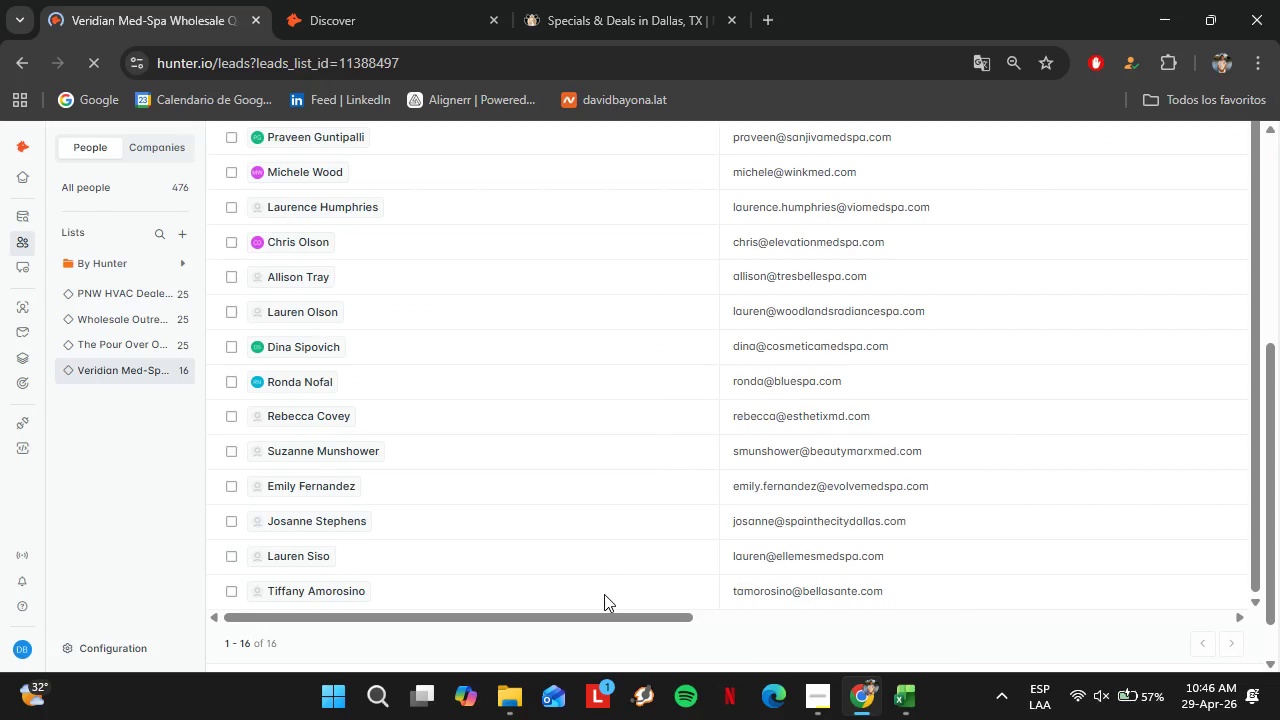 
left_click_drag(start_coordinate=[602, 623], to_coordinate=[1155, 619])
 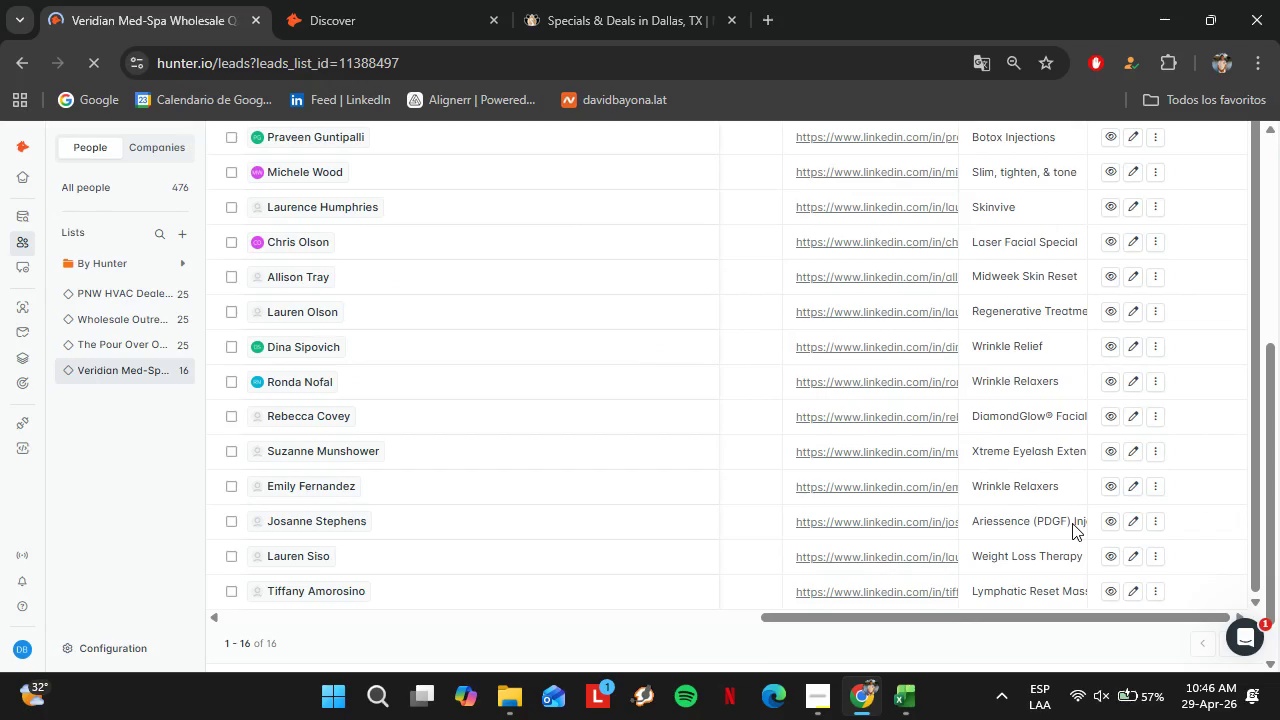 
scroll: coordinate [1072, 523], scroll_direction: up, amount: 4.0
 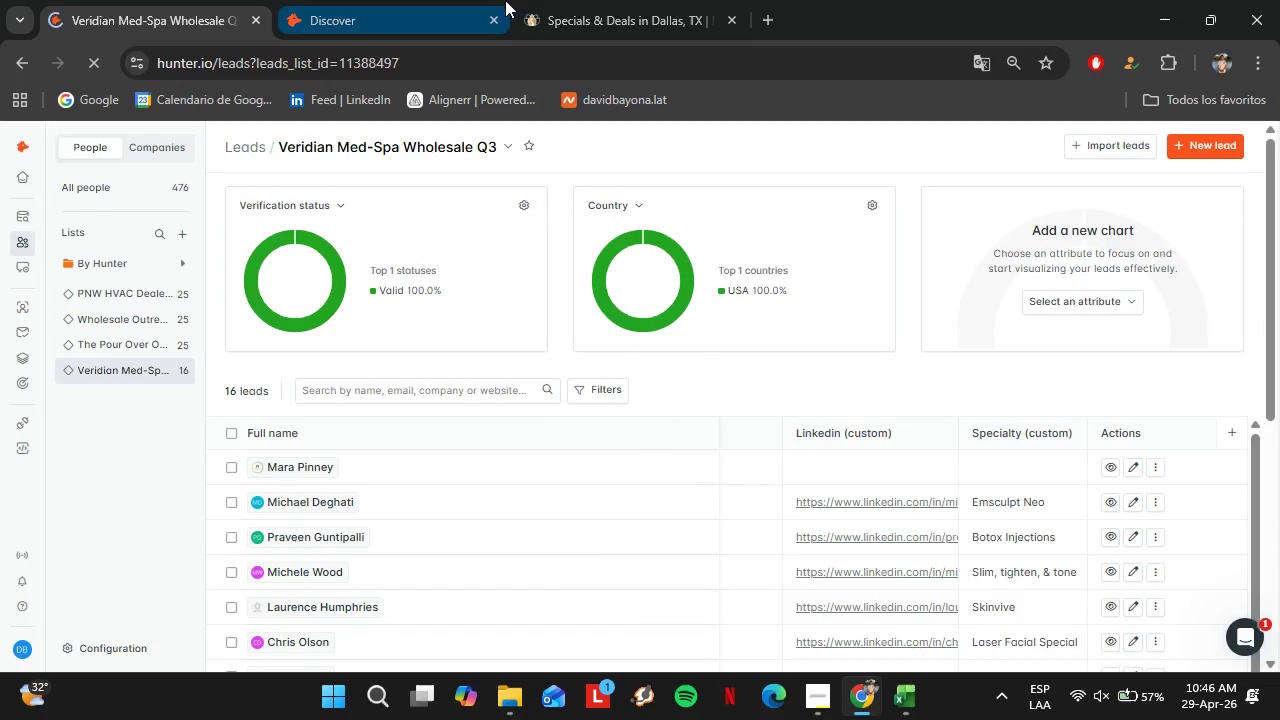 
left_click([550, 0])
 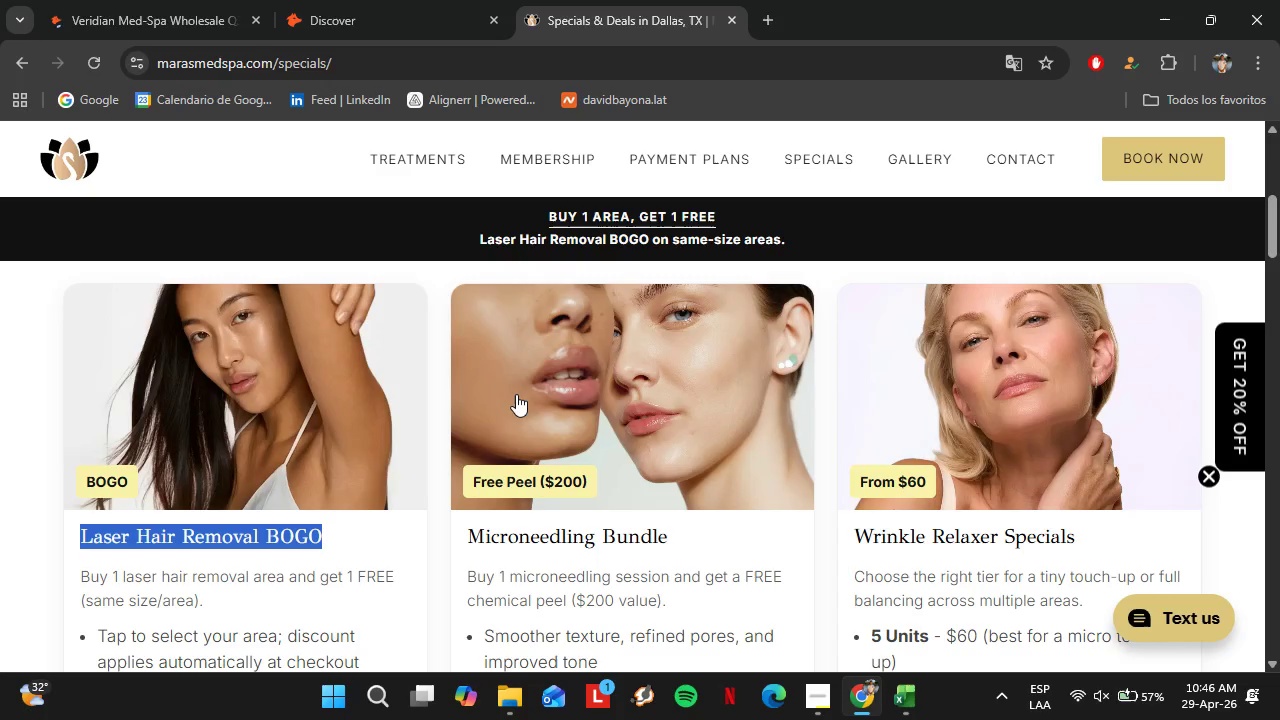 
left_click([154, 0])
 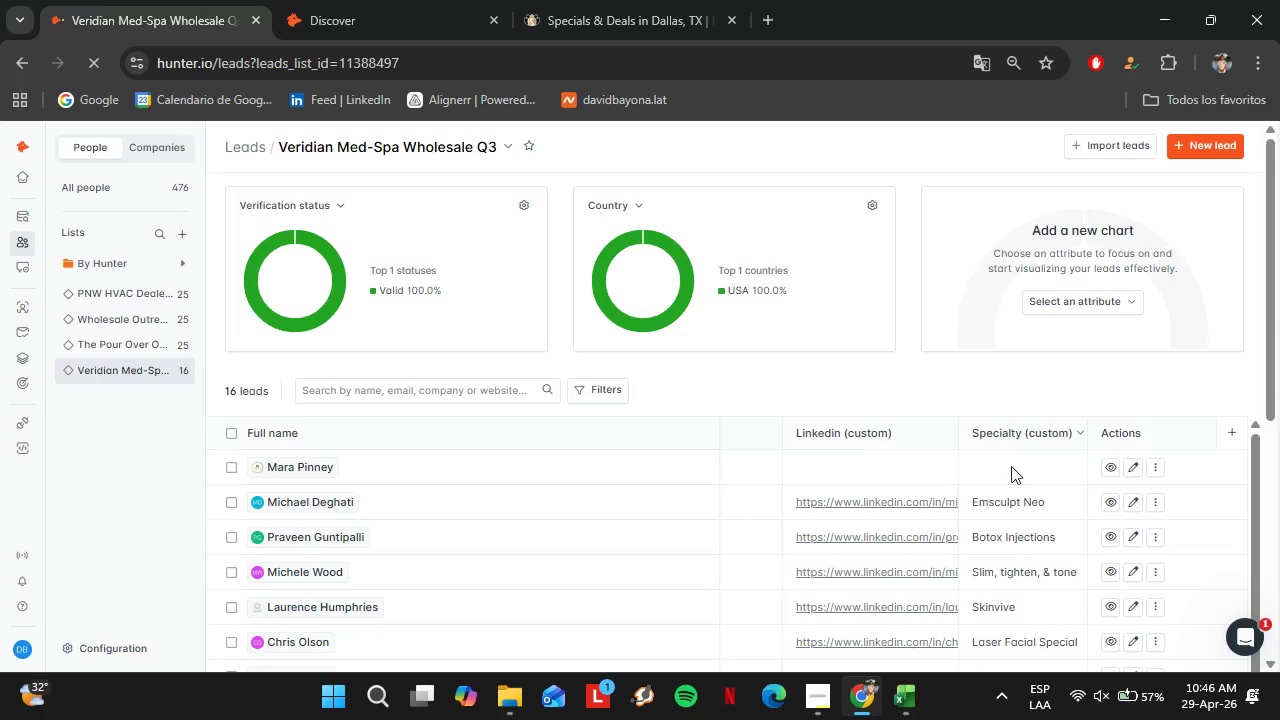 
double_click([1011, 466])
 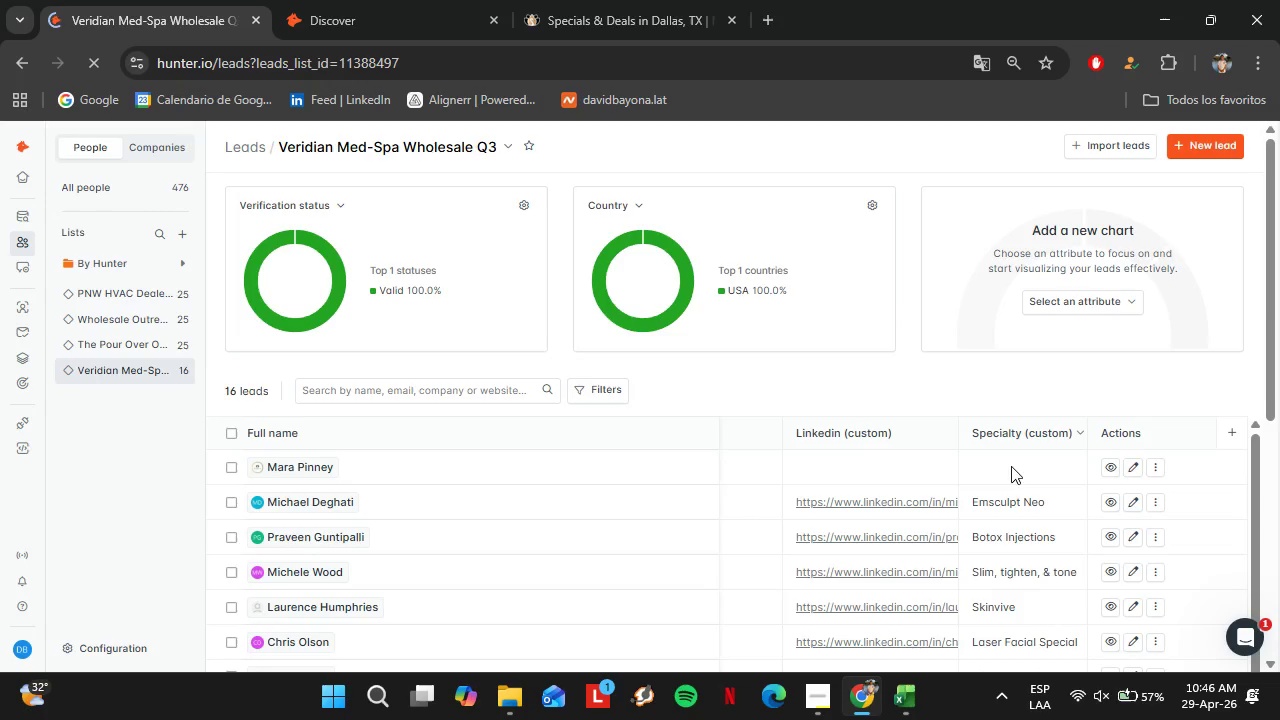 
triple_click([1011, 466])
 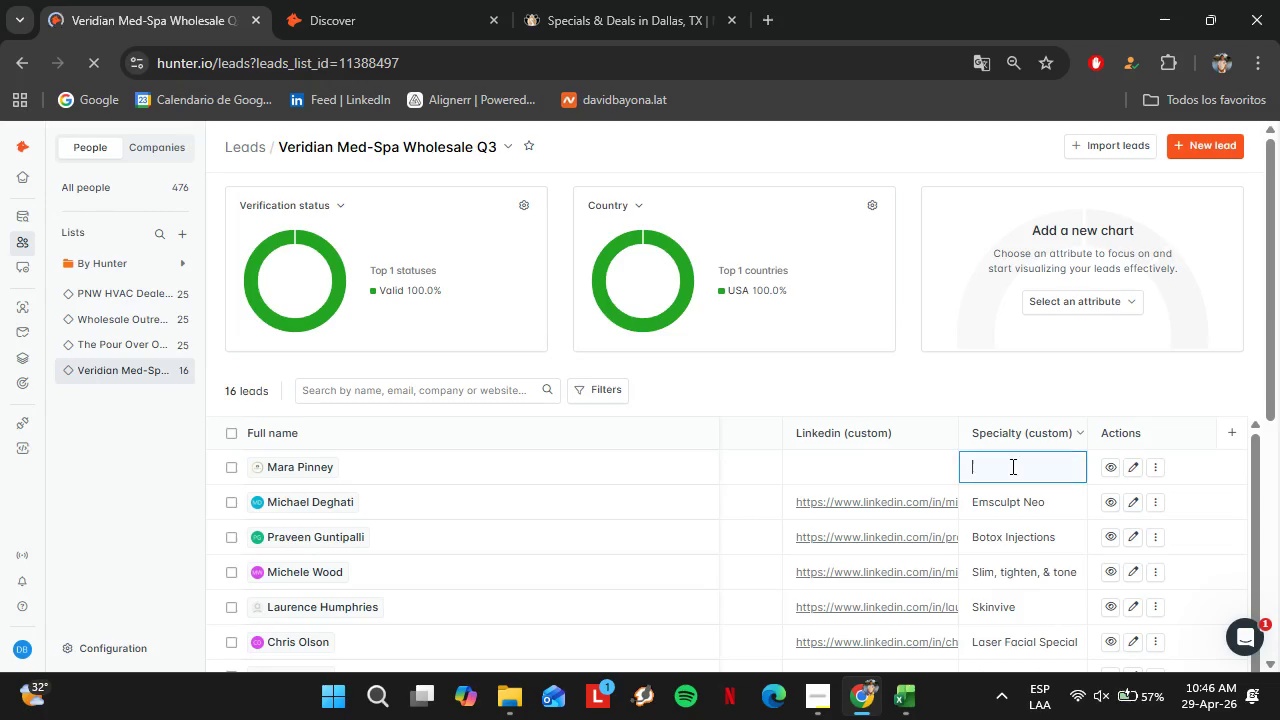 
triple_click([1011, 466])
 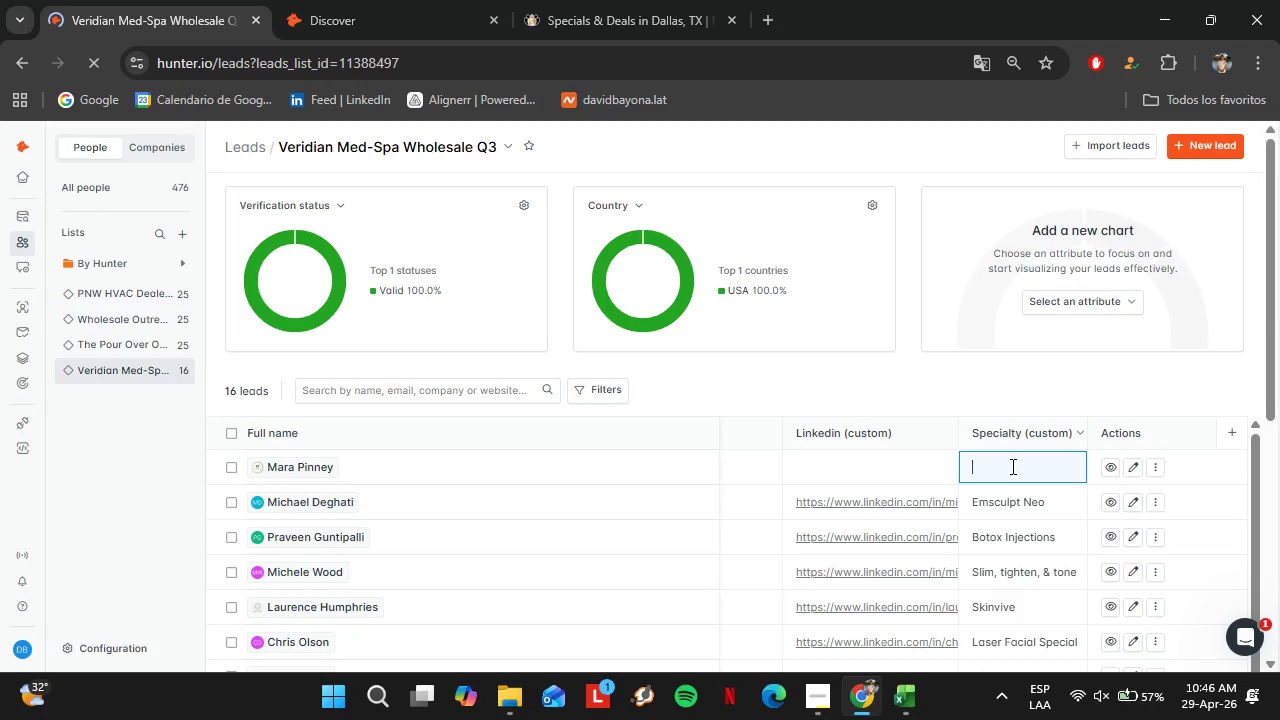 
triple_click([1011, 466])
 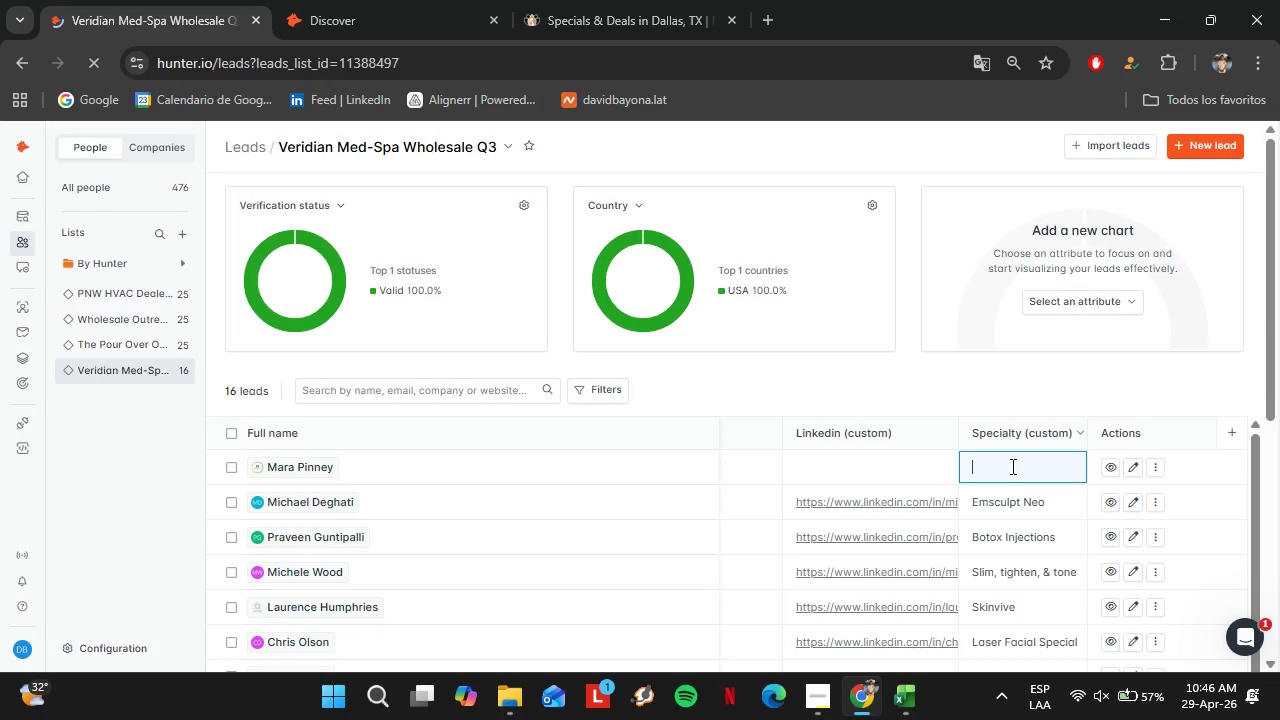 
key(Control+V)
 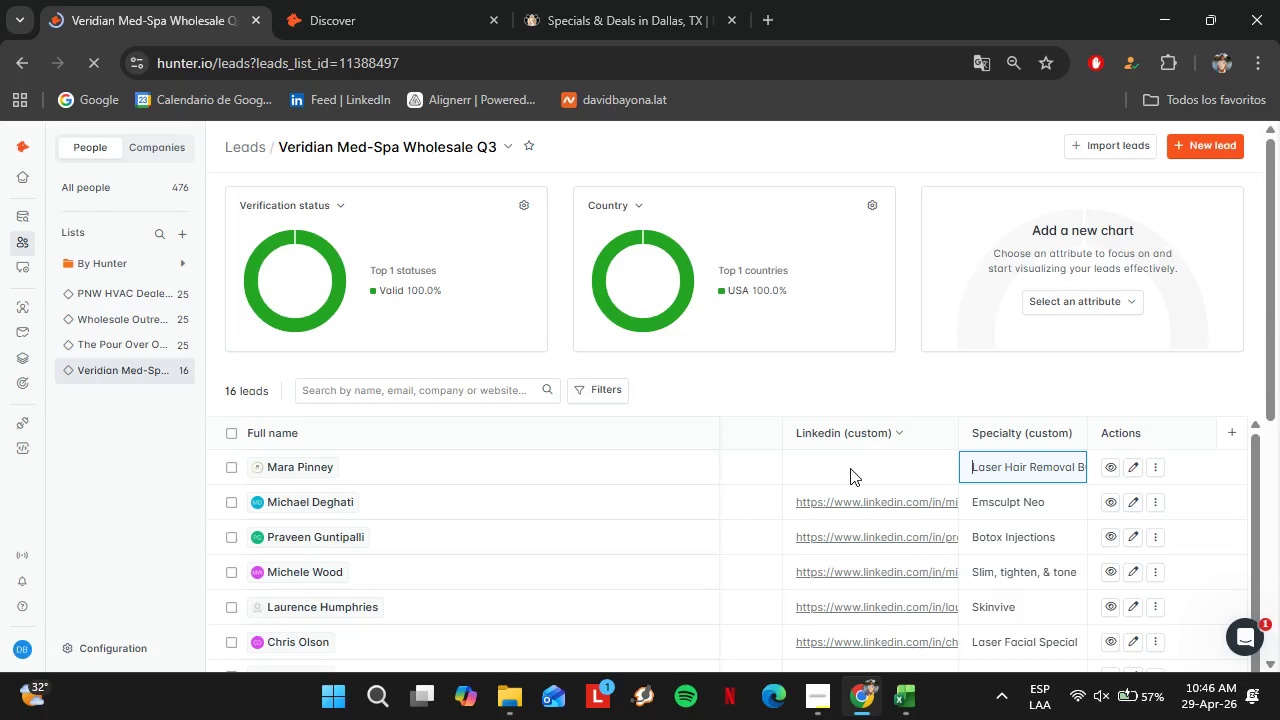 
left_click([850, 468])
 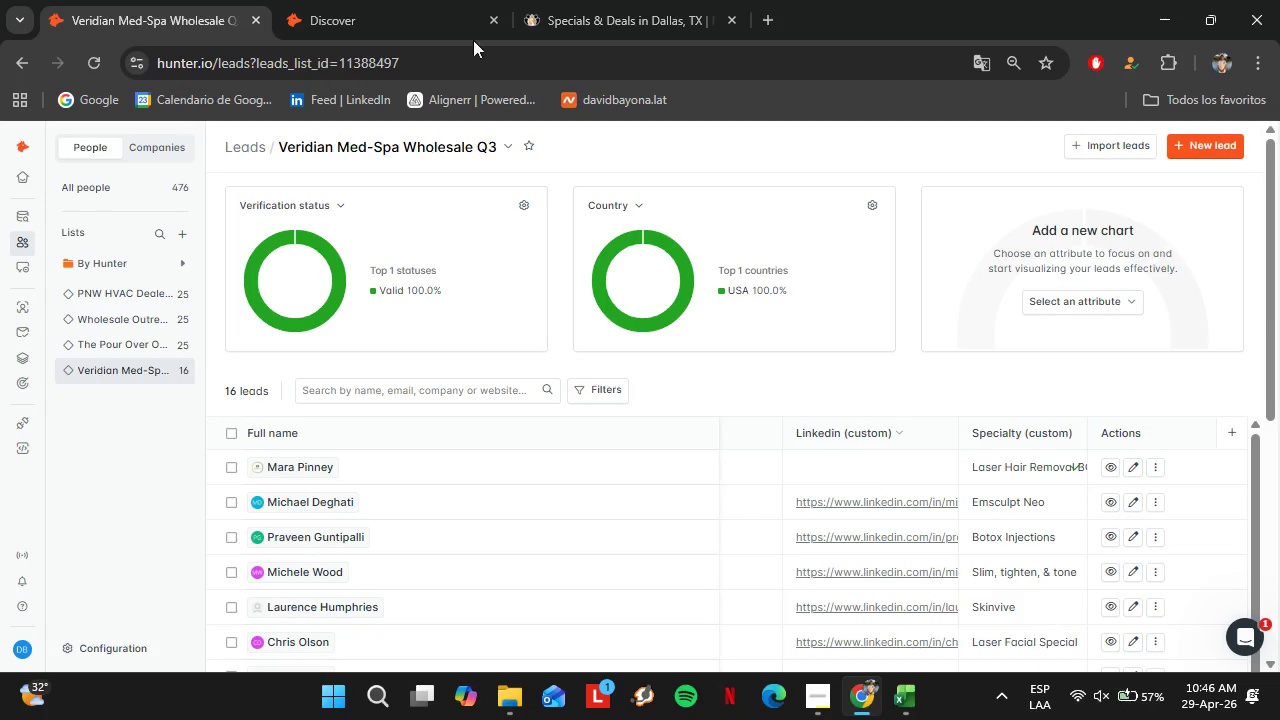 
left_click([429, 0])
 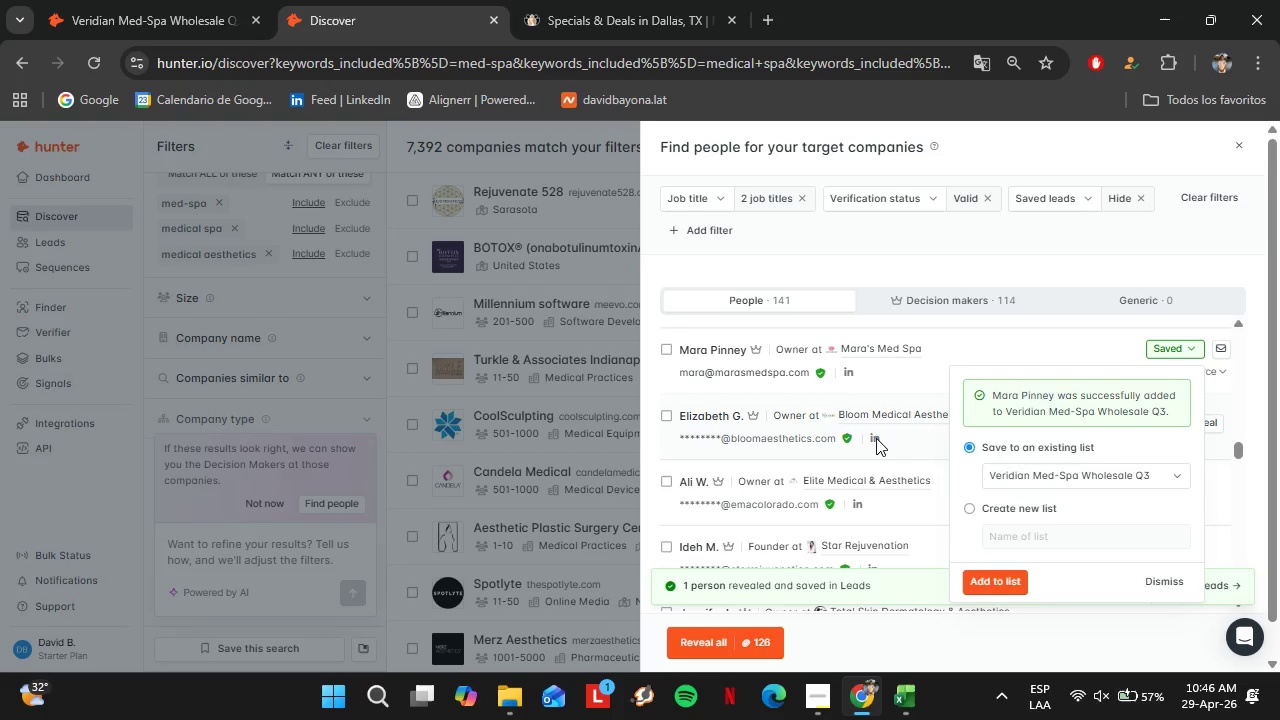 
left_click([851, 369])
 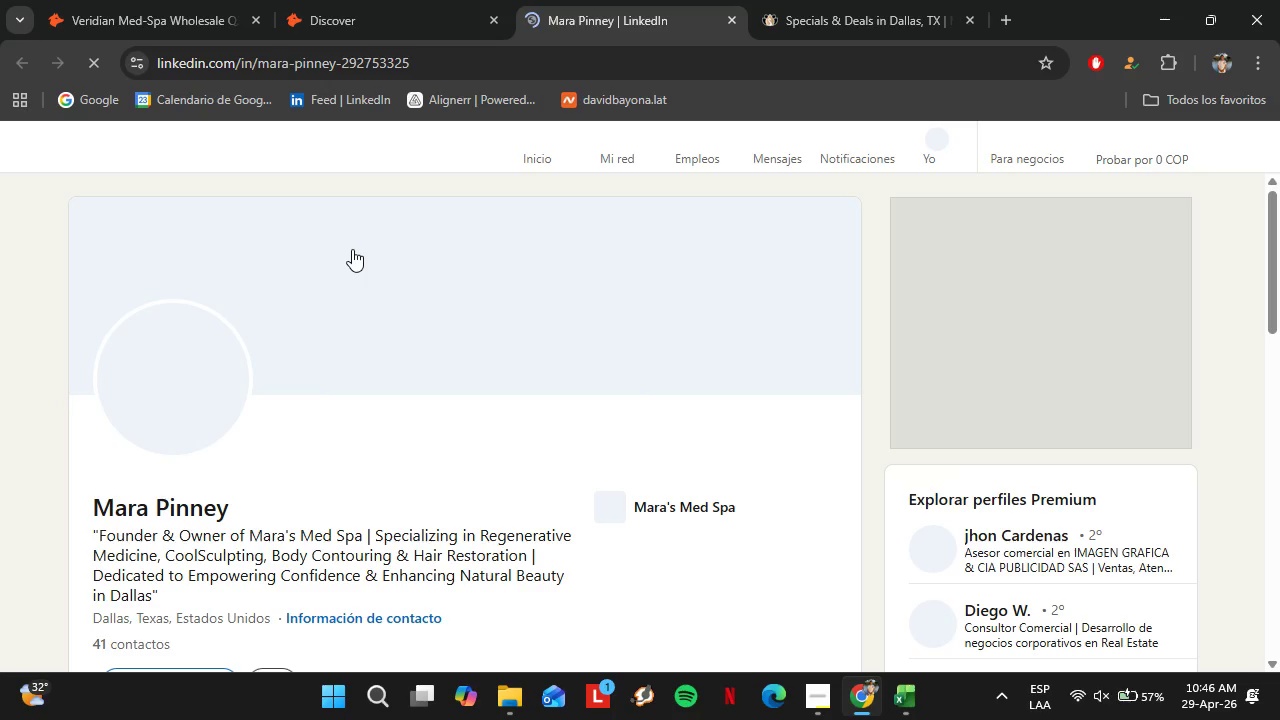 
left_click([301, 71])
 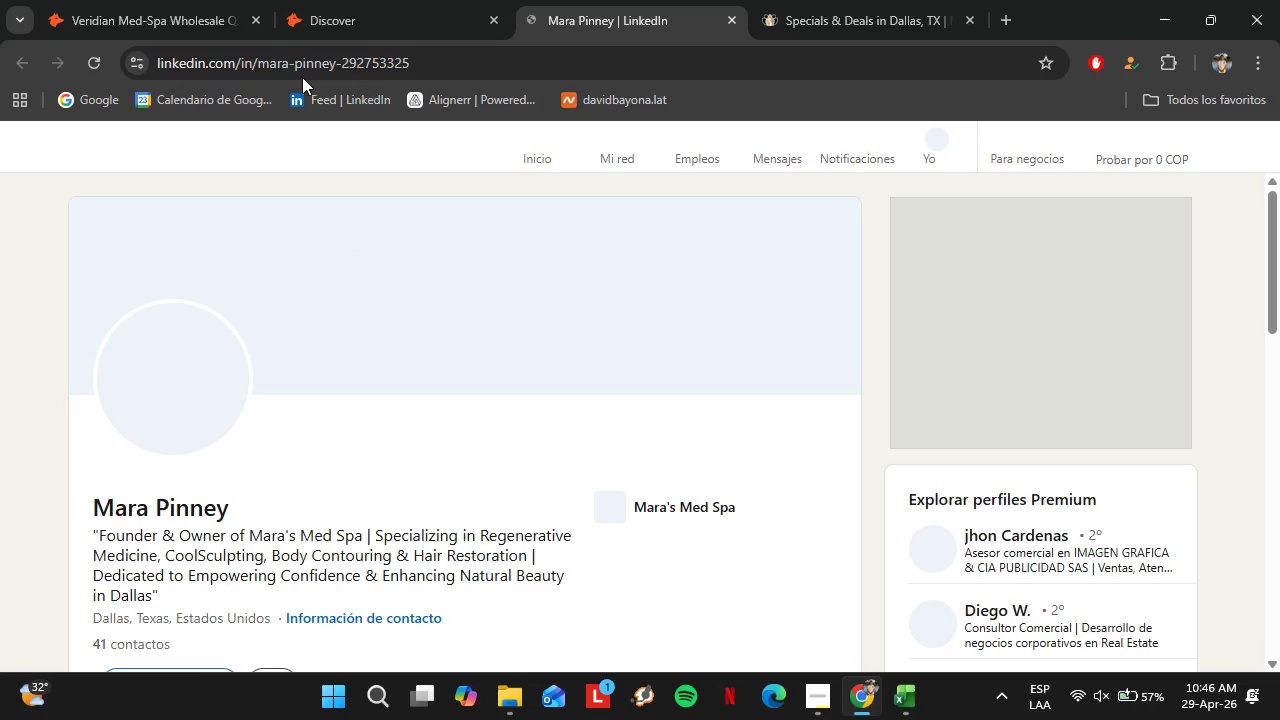 
key(Control+C)
 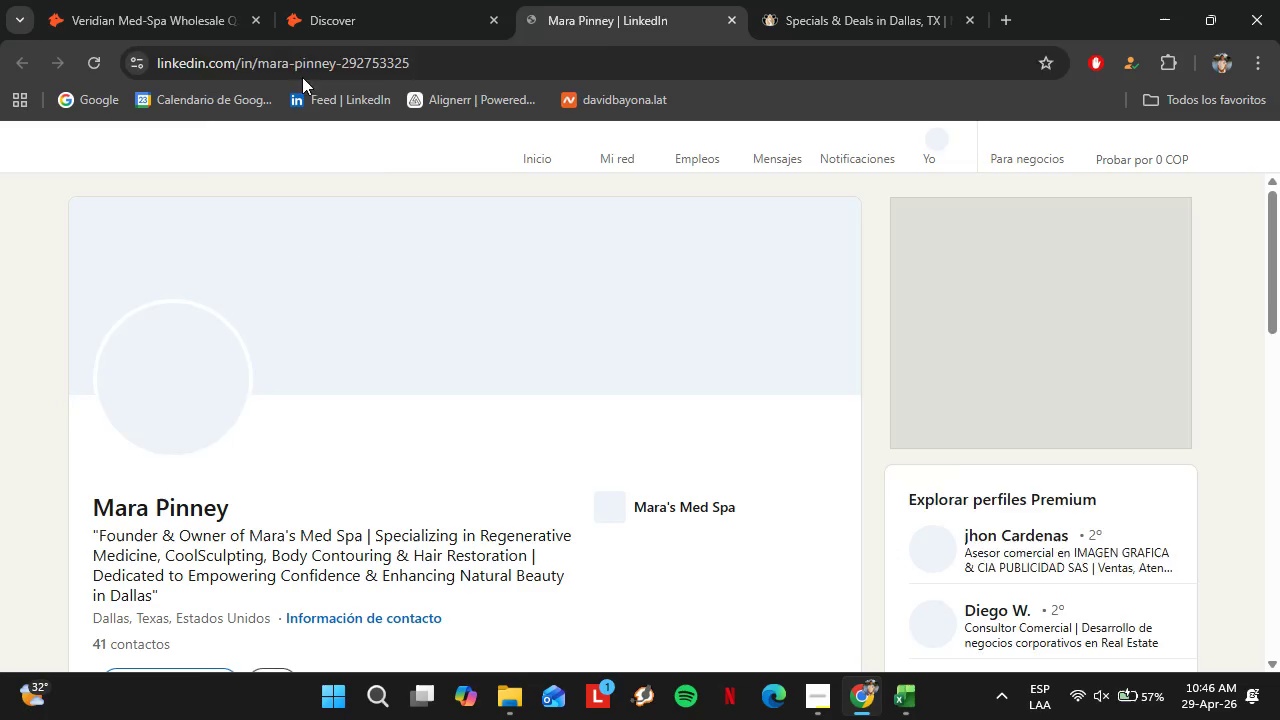 
left_click([192, 0])
 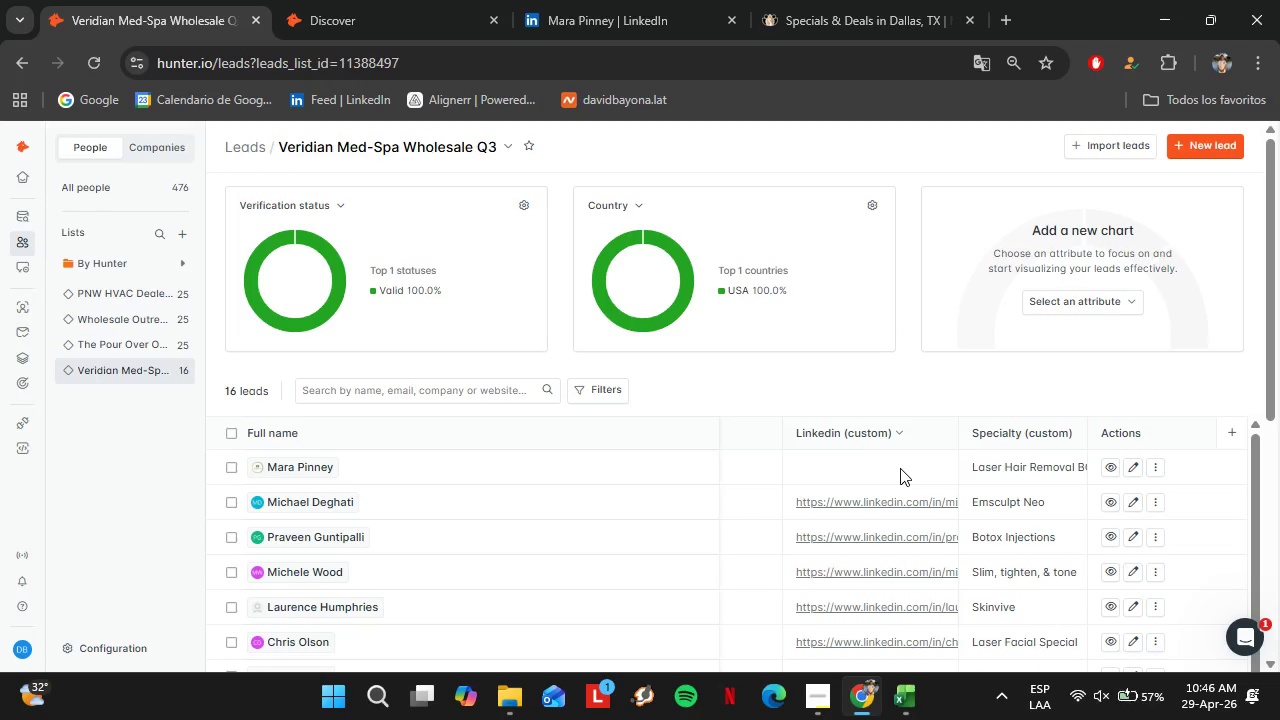 
double_click([900, 468])
 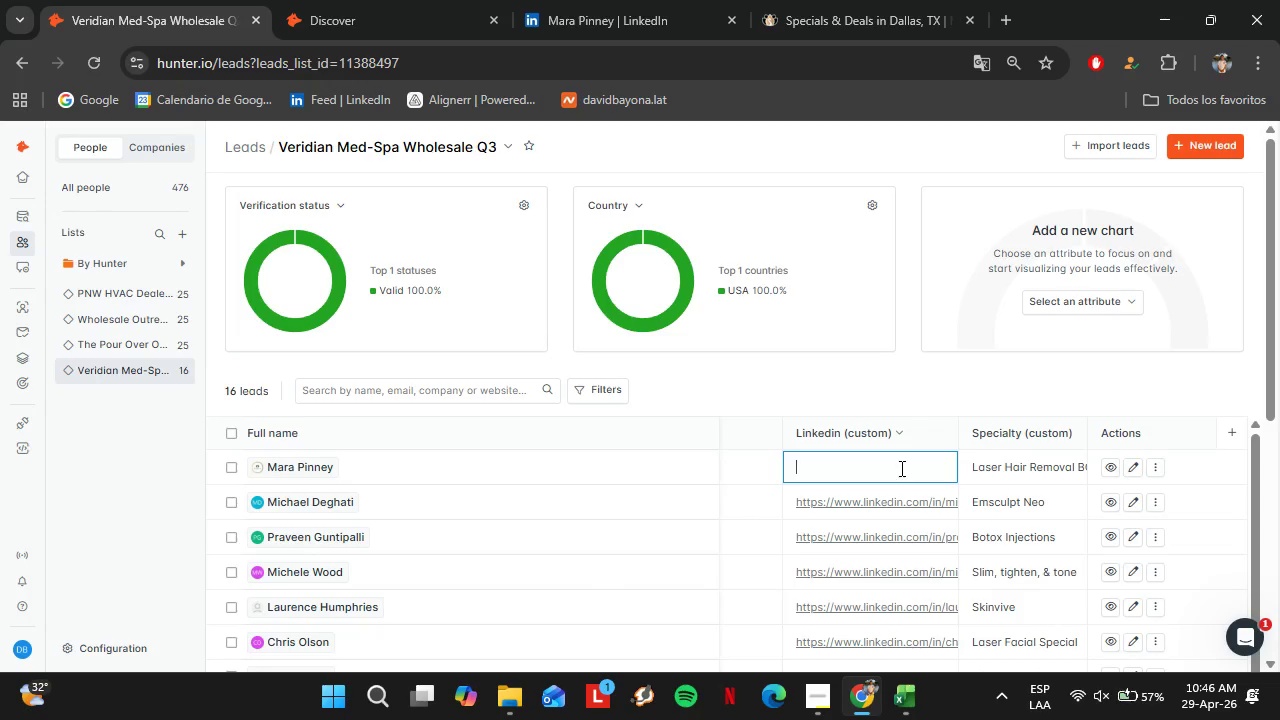 
triple_click([900, 468])
 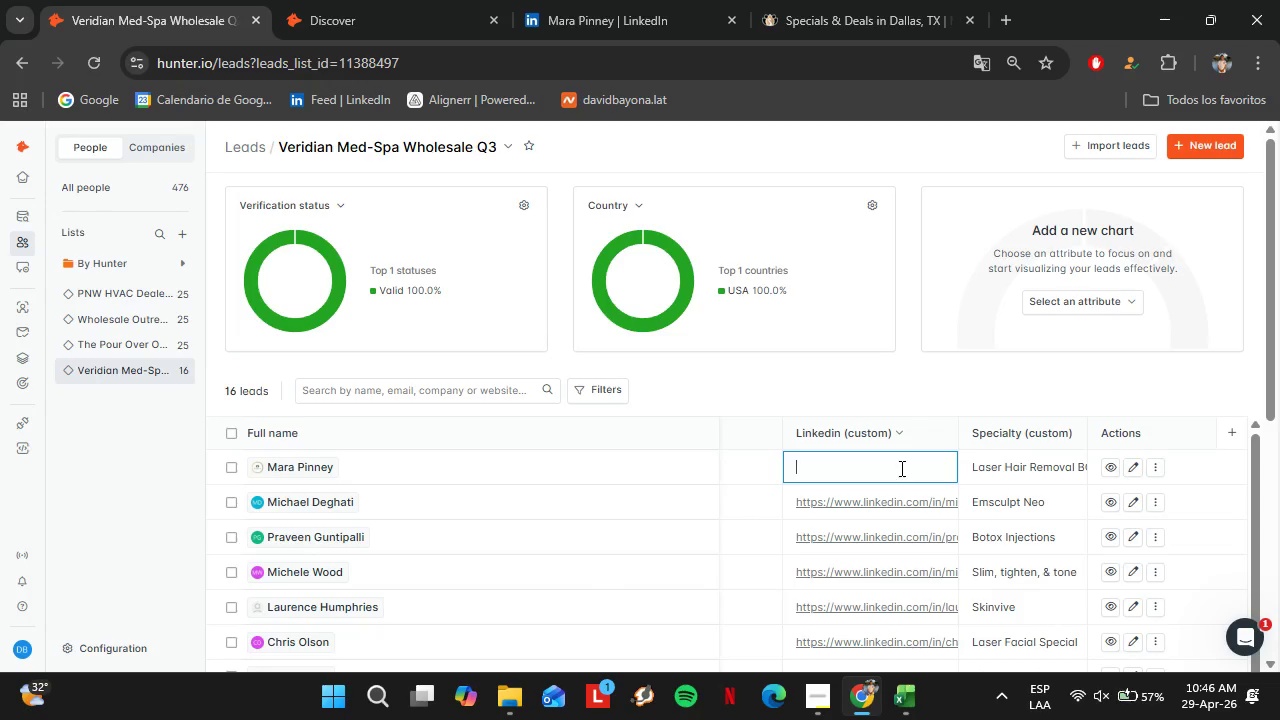 
key(Control+V)
 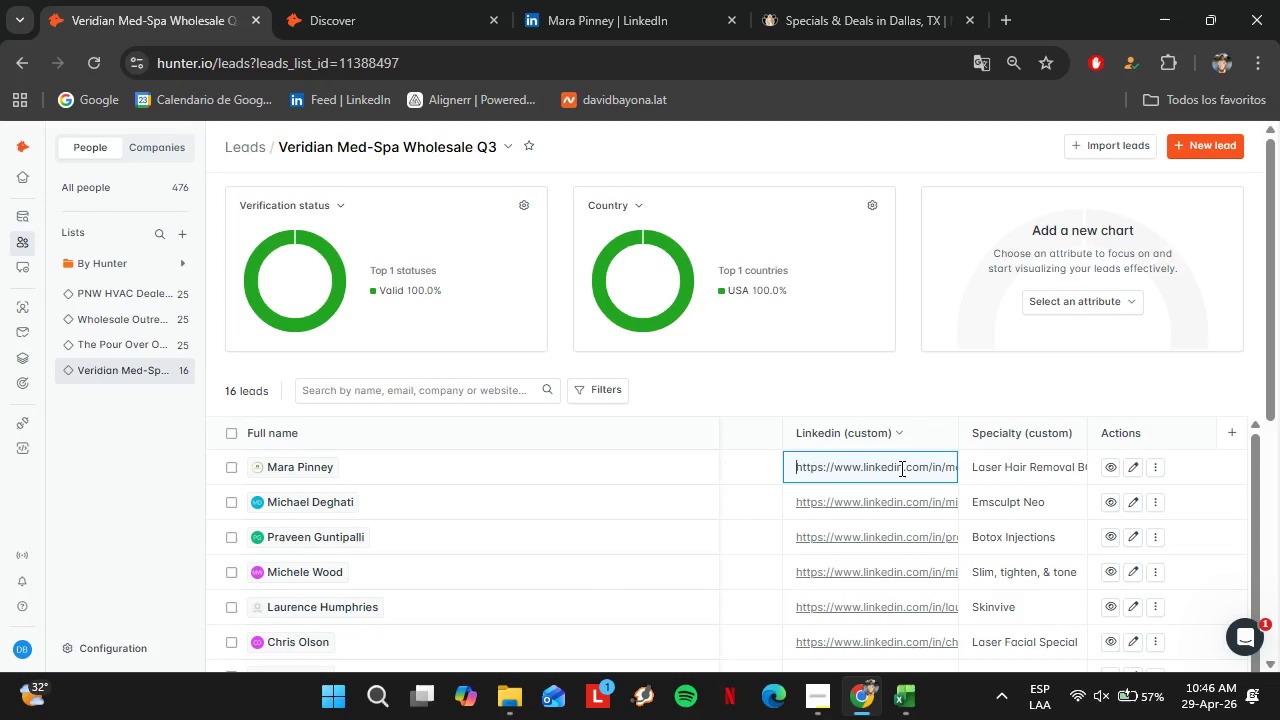 
key(Enter)
 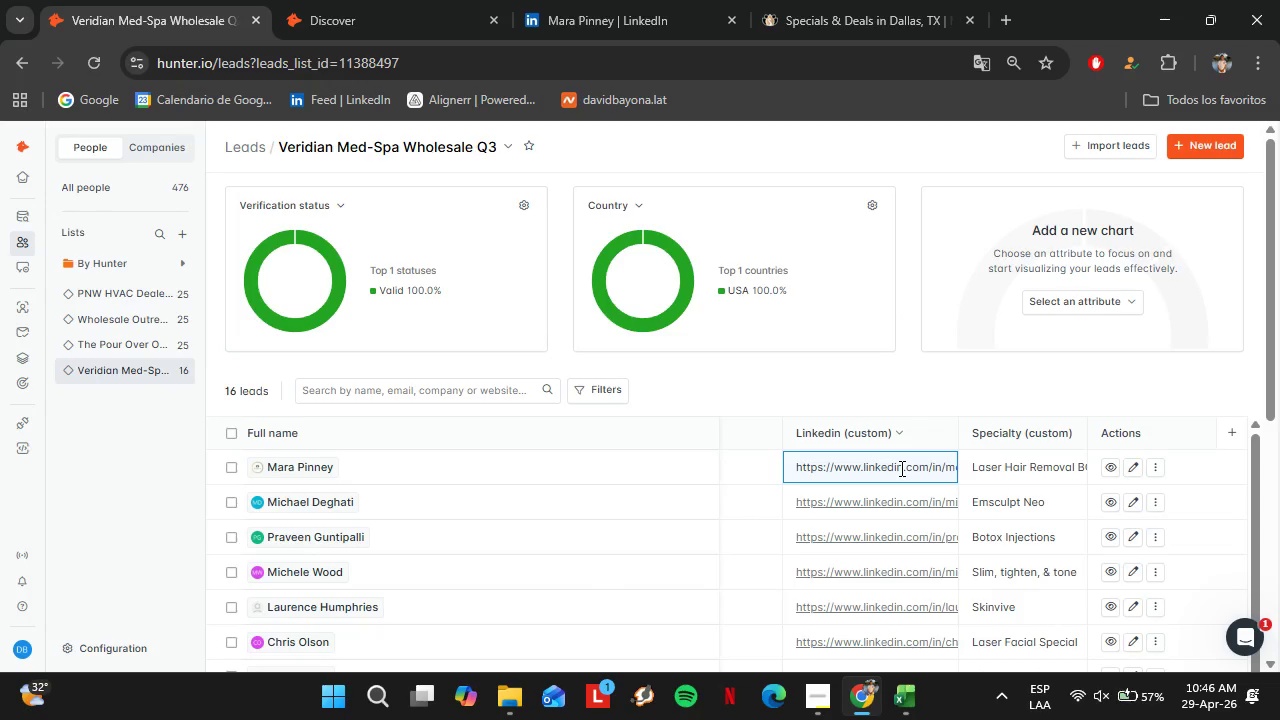 
wait(9.52)
 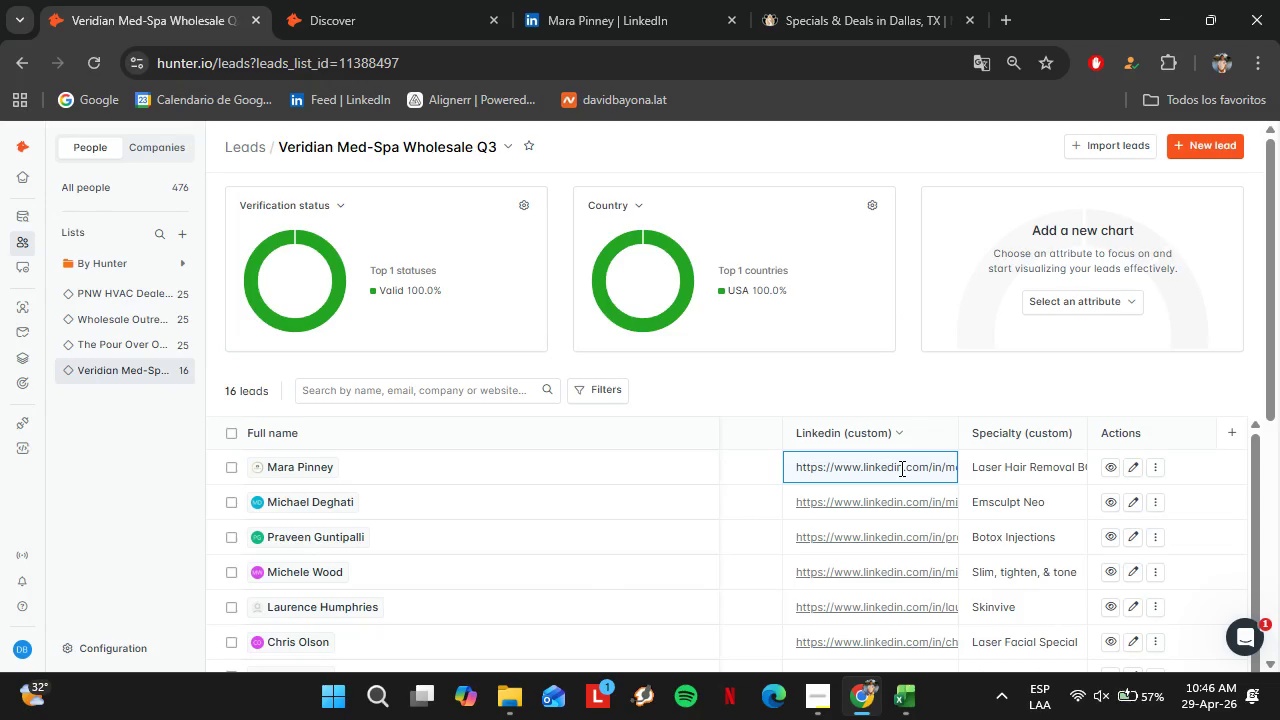 
left_click_drag(start_coordinate=[1270, 302], to_coordinate=[1273, 537])
 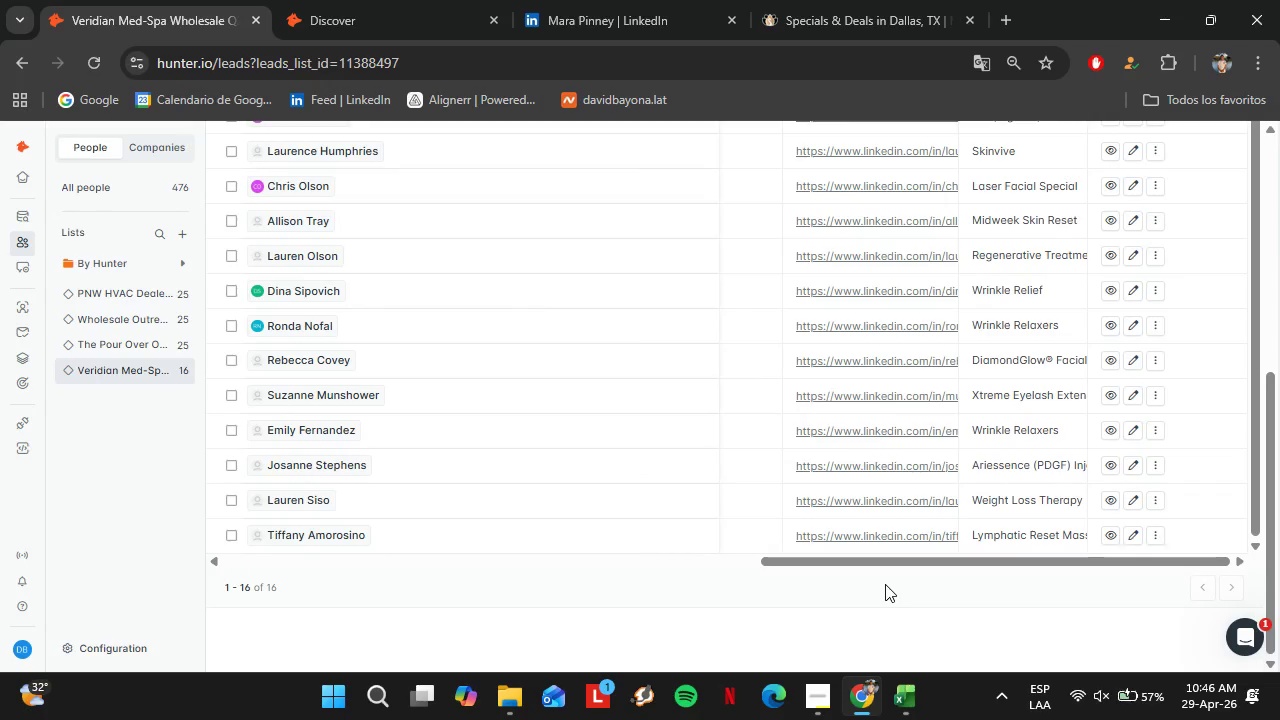 
left_click([885, 584])
 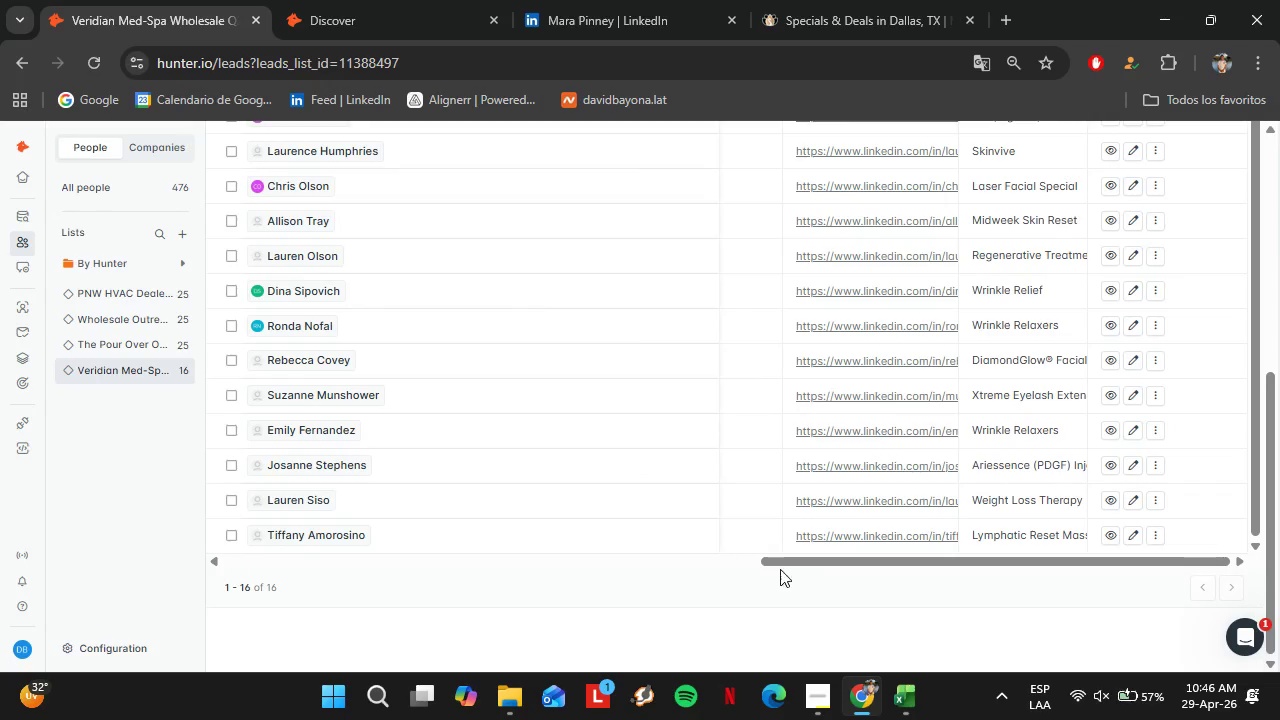 
left_click([795, 568])
 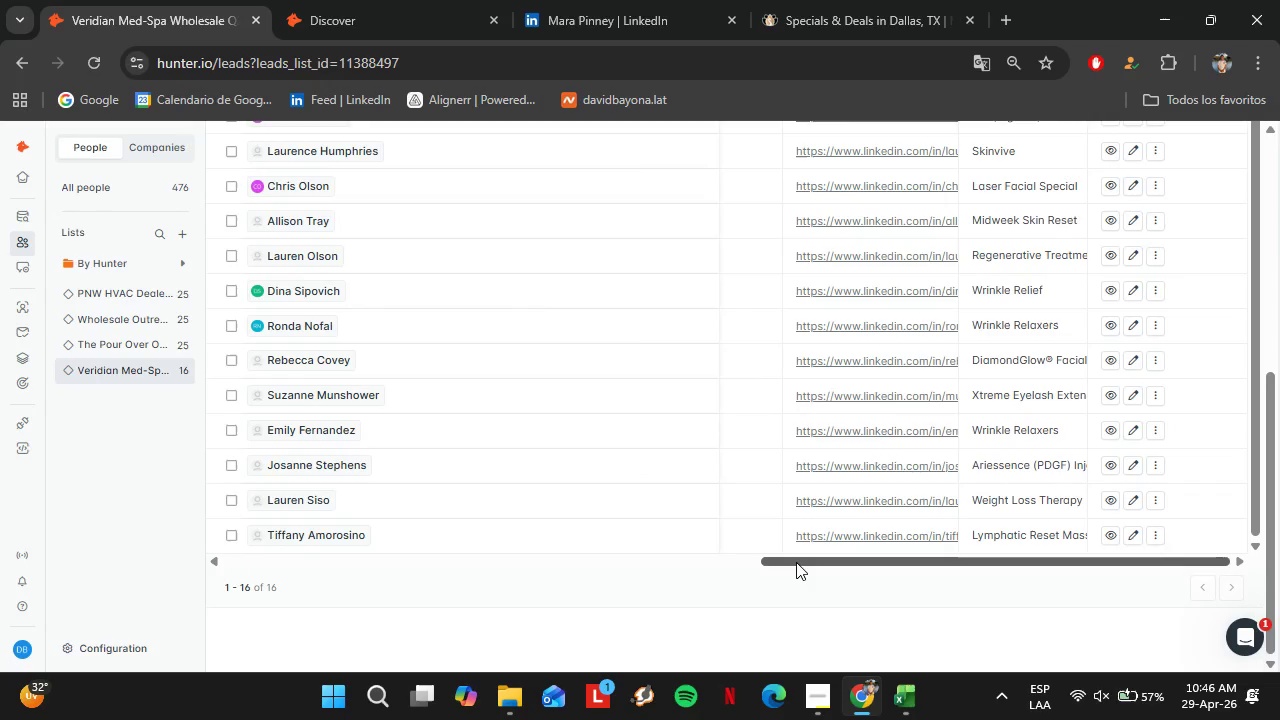 
left_click_drag(start_coordinate=[796, 562], to_coordinate=[1027, 566])
 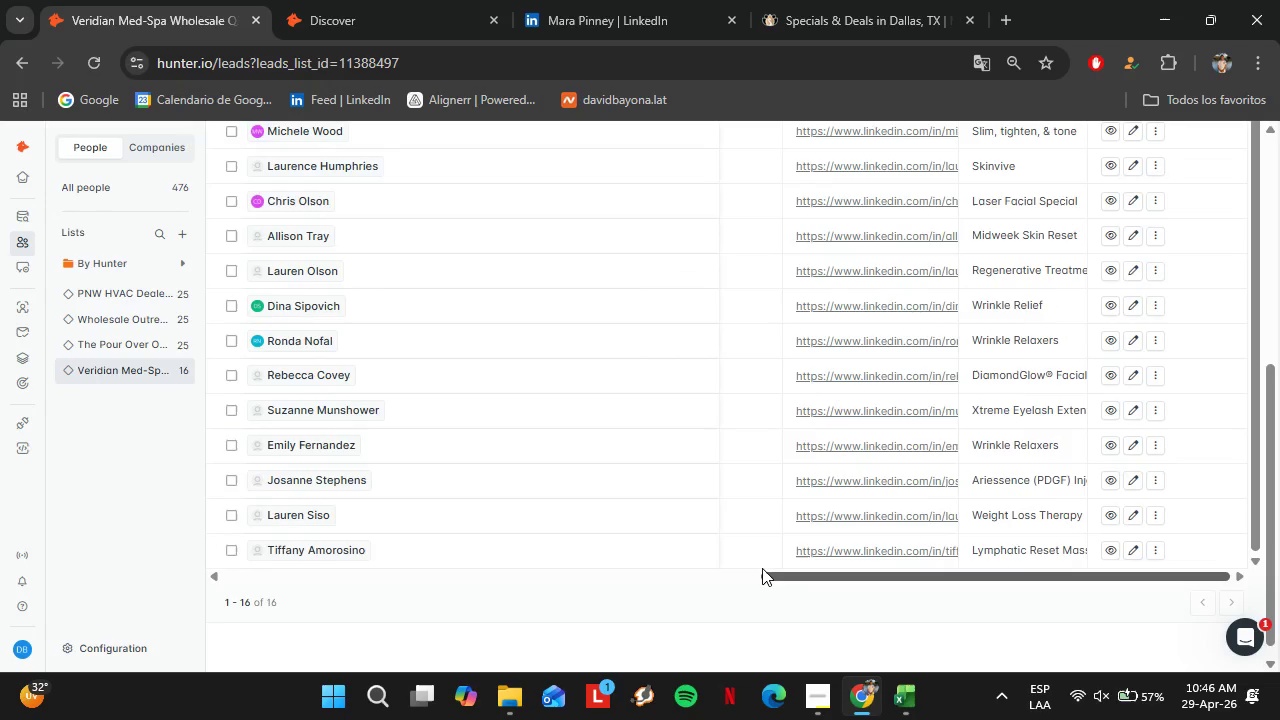 
scroll: coordinate [761, 563], scroll_direction: up, amount: 5.0
 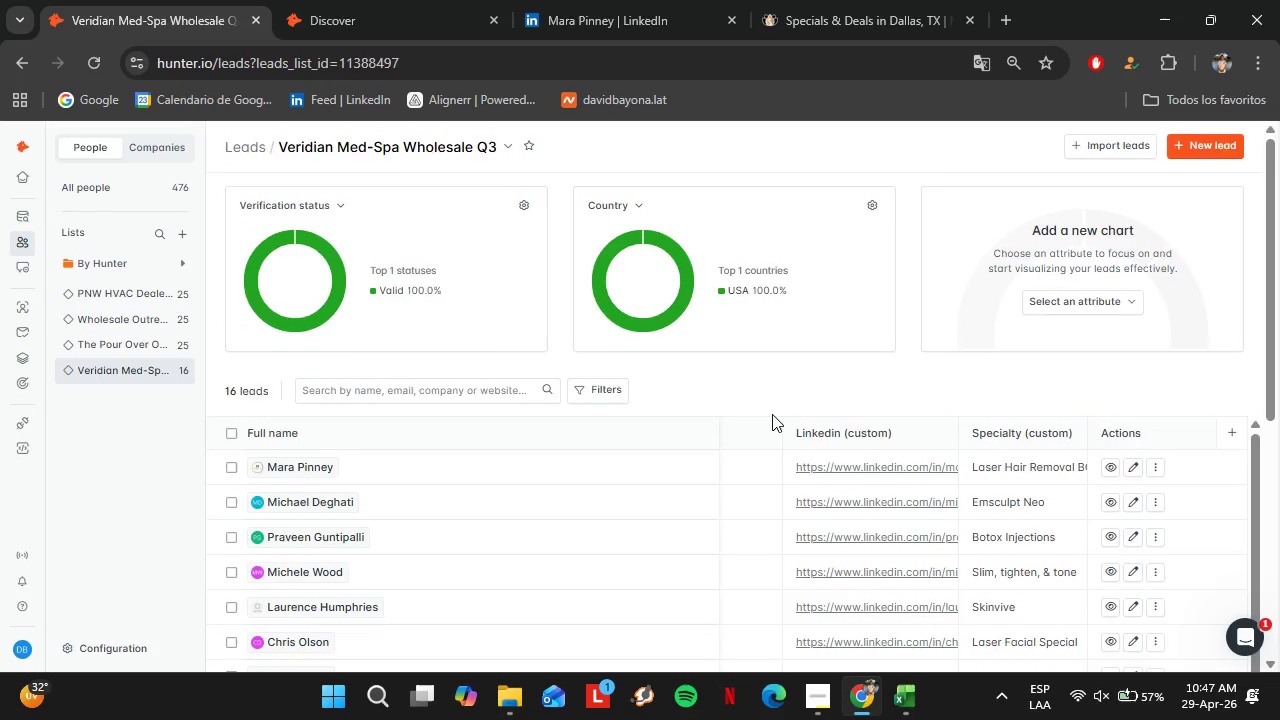 
scroll: coordinate [772, 414], scroll_direction: down, amount: 4.0
 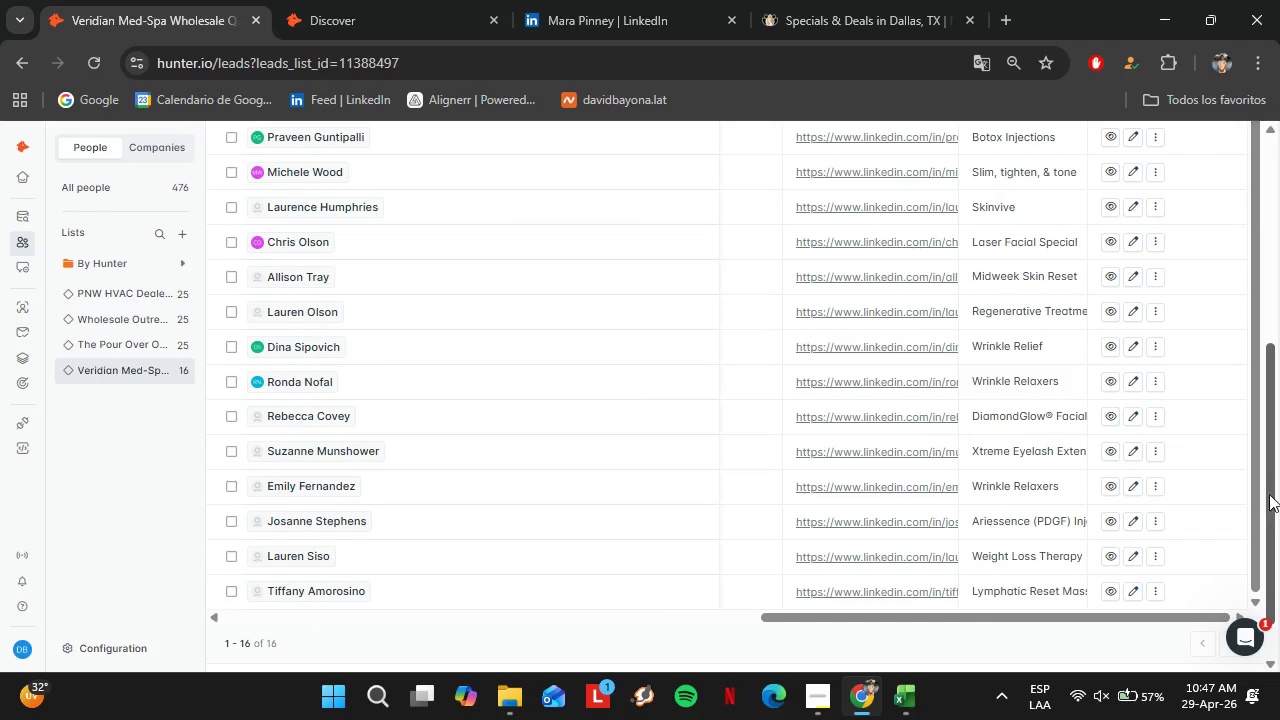 
left_click_drag(start_coordinate=[1270, 493], to_coordinate=[1279, 510])
 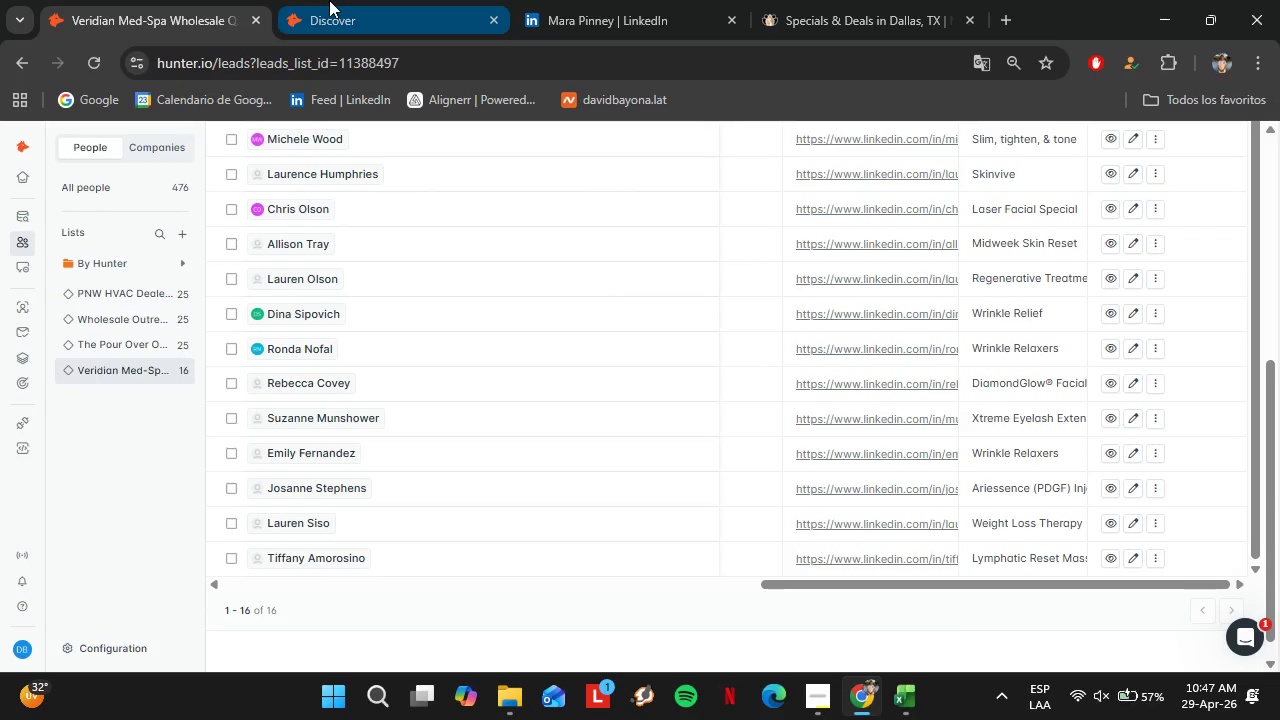 
left_click([342, 0])
 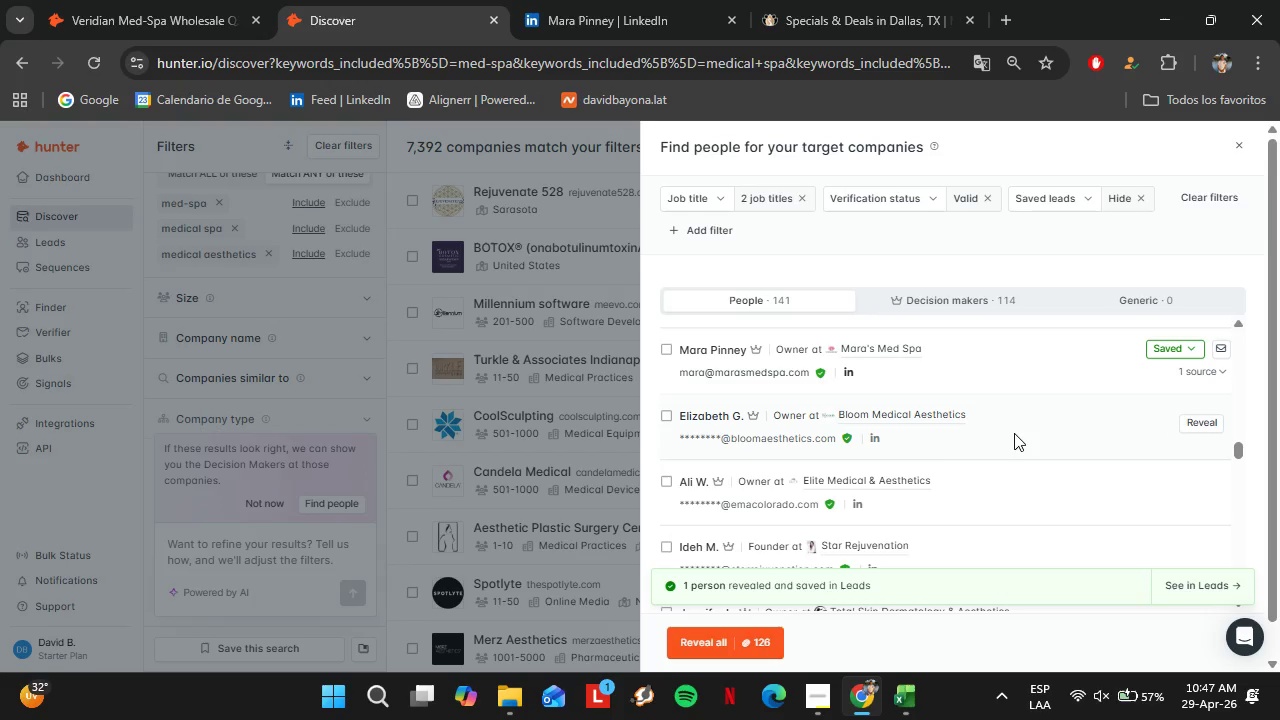 
mouse_move([906, 457])
 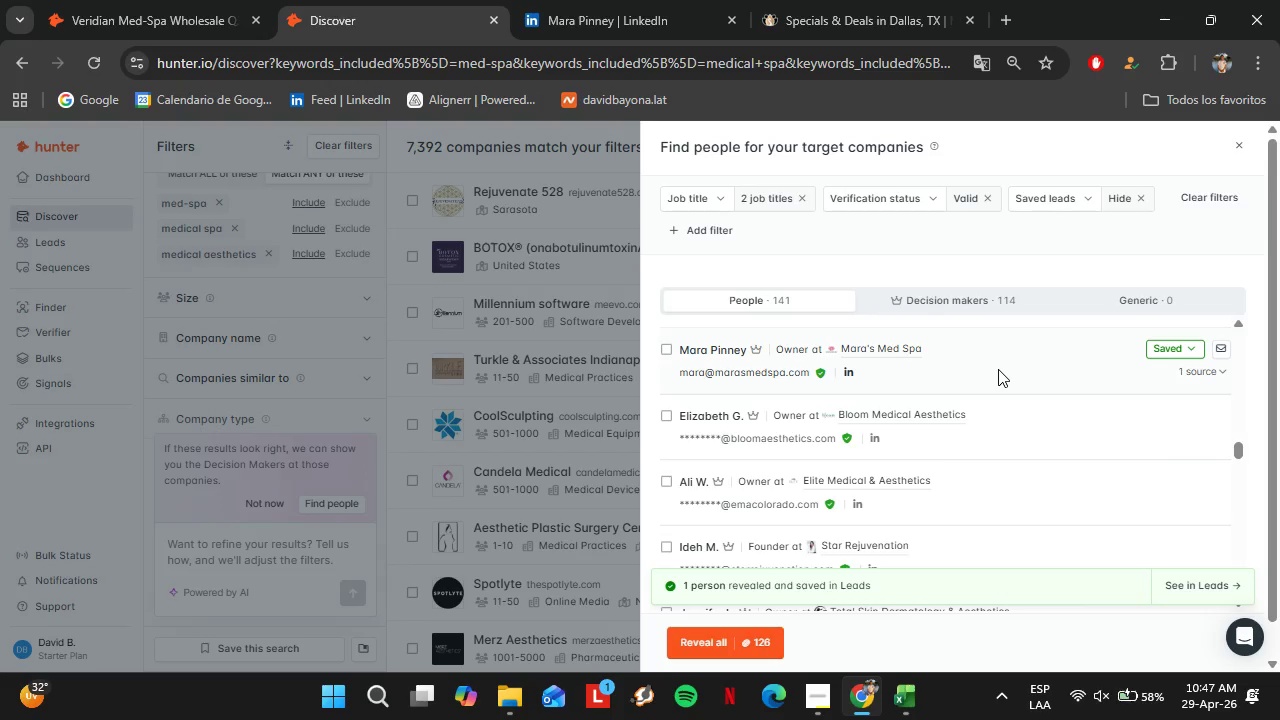 
scroll: coordinate [997, 391], scroll_direction: down, amount: 1.0
 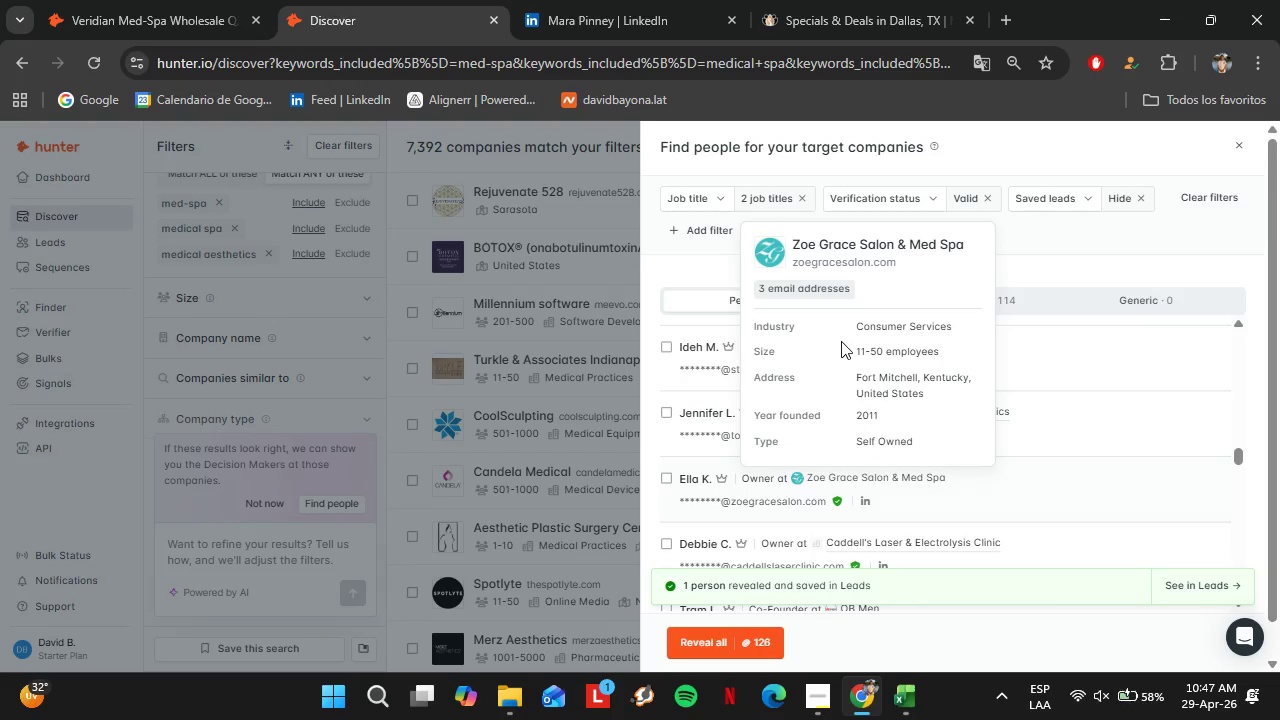 
left_click([847, 266])
 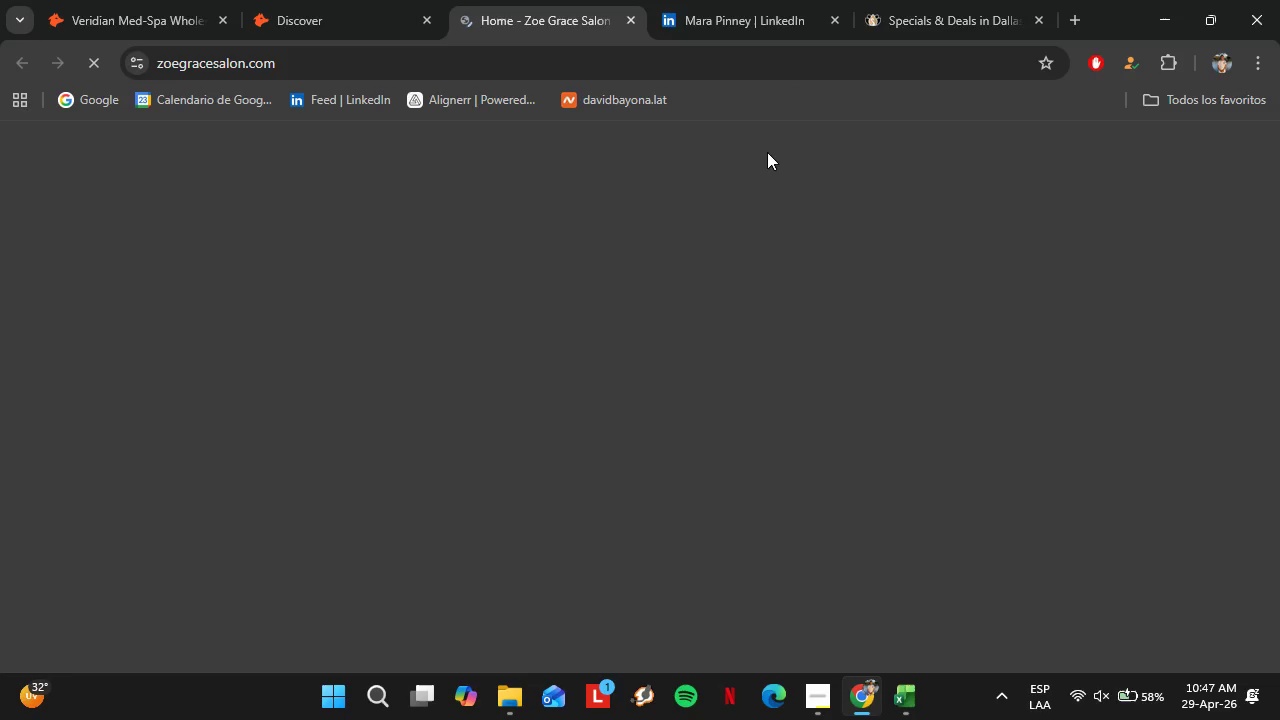 
mouse_move([710, 216])
 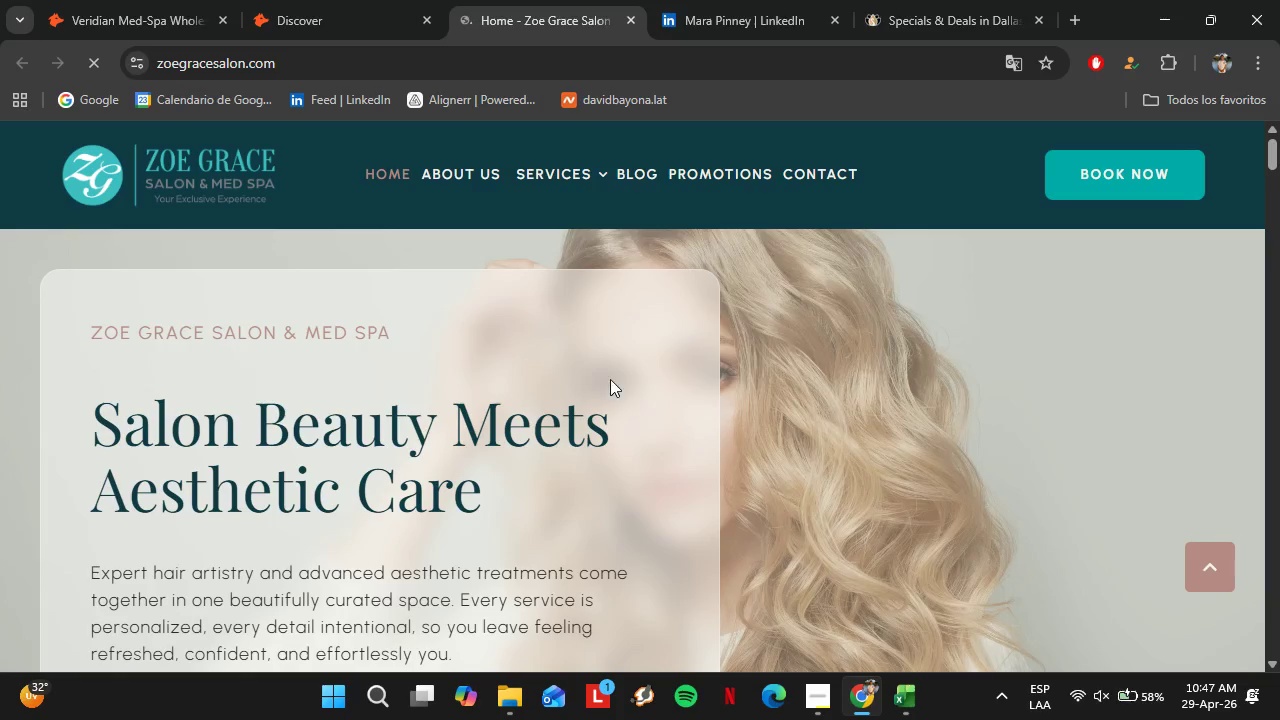 
scroll: coordinate [1153, 395], scroll_direction: down, amount: 5.0
 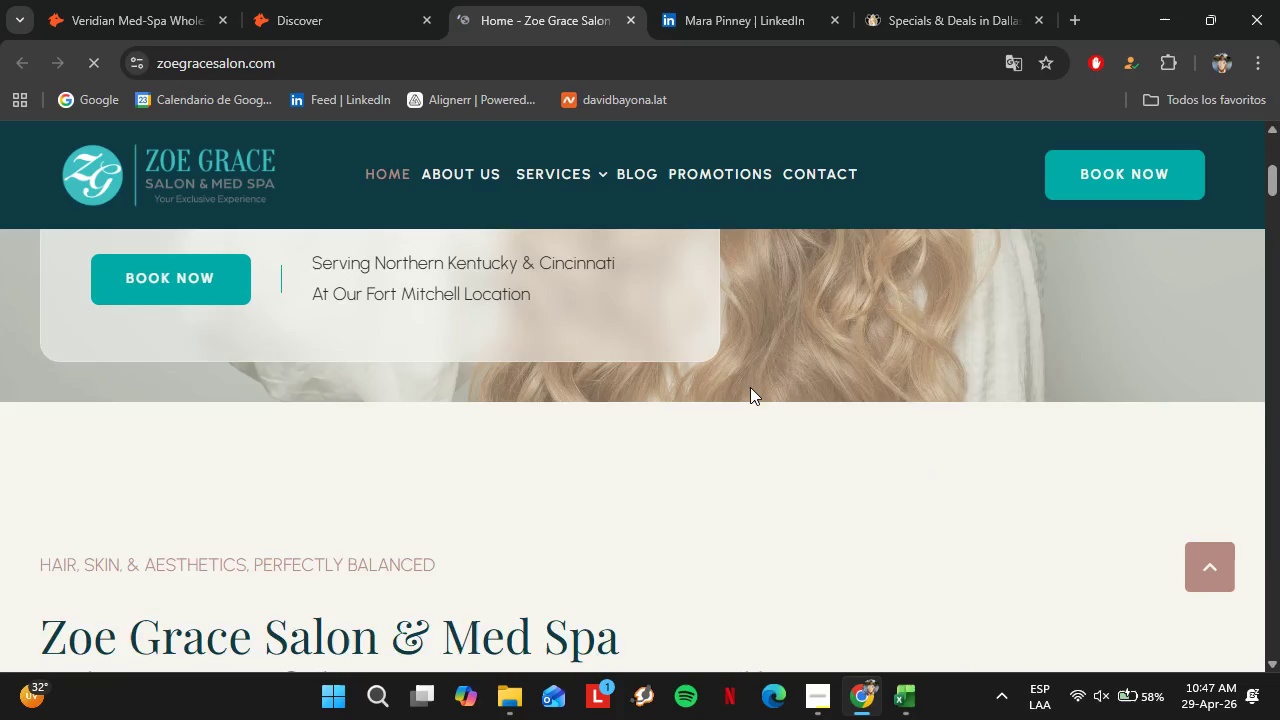 
scroll: coordinate [761, 386], scroll_direction: up, amount: 2.0
 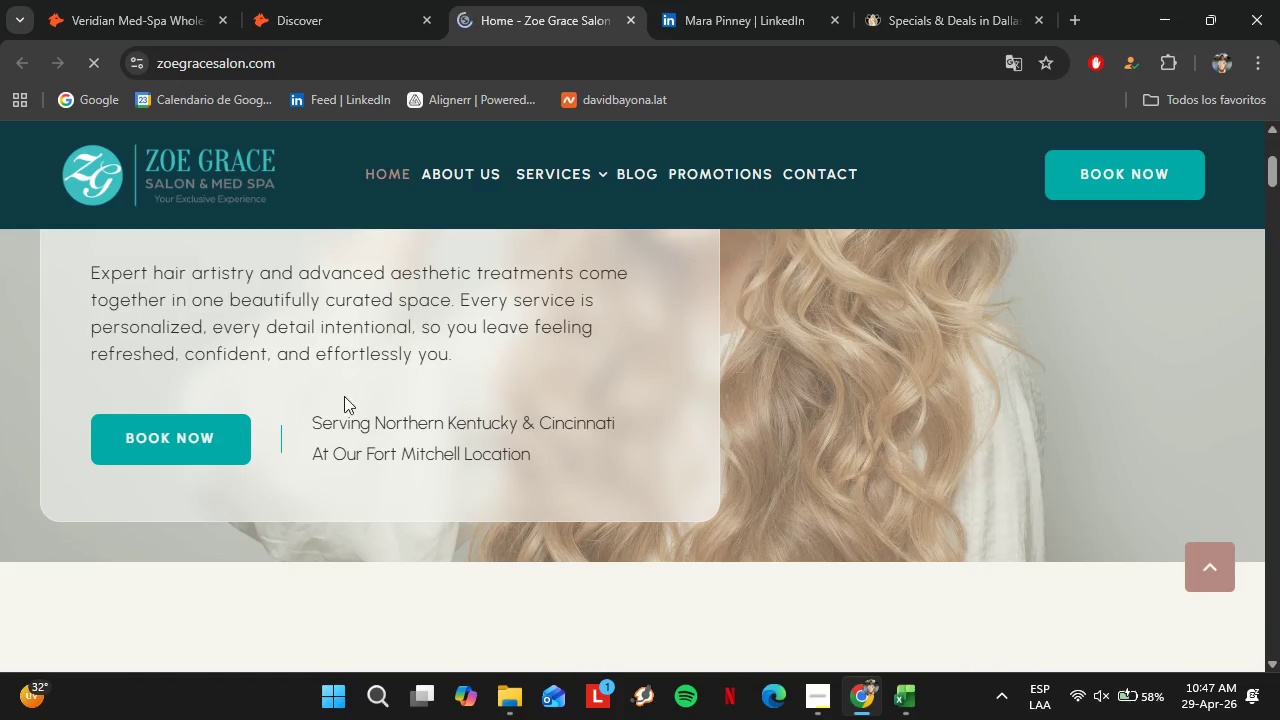 
scroll: coordinate [447, 403], scroll_direction: down, amount: 4.0
 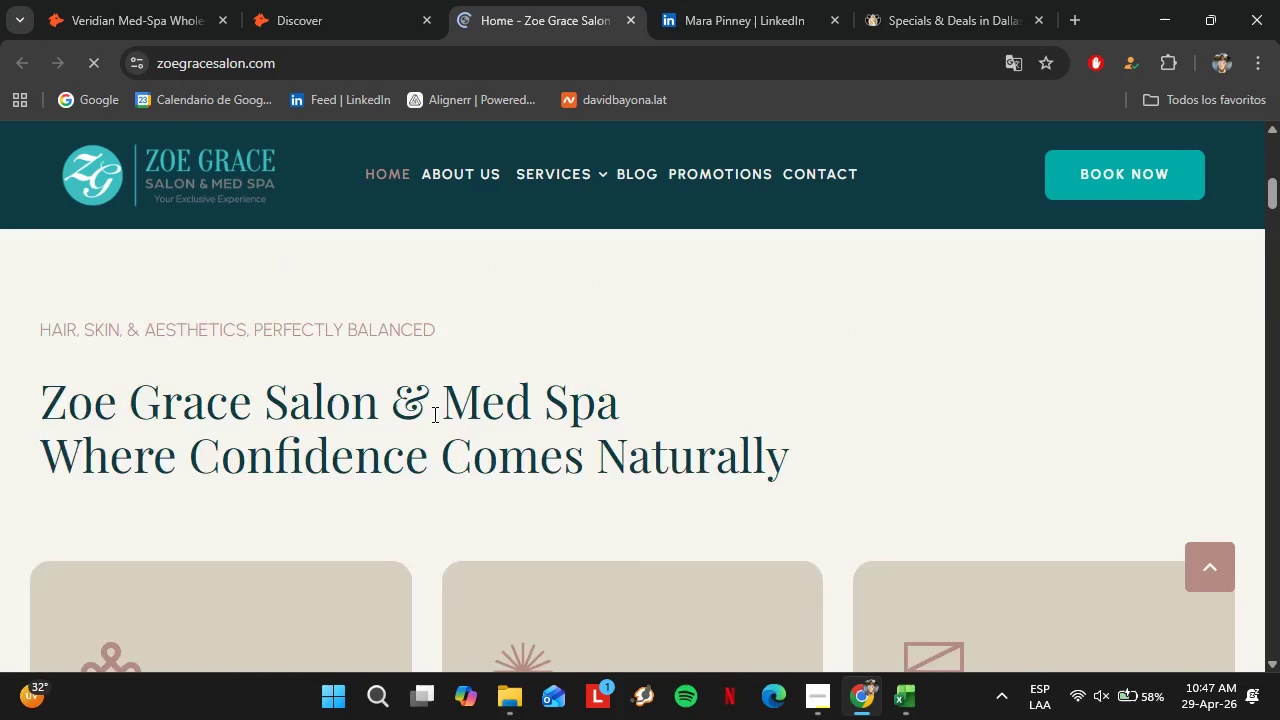 
scroll: coordinate [433, 414], scroll_direction: up, amount: 12.0
 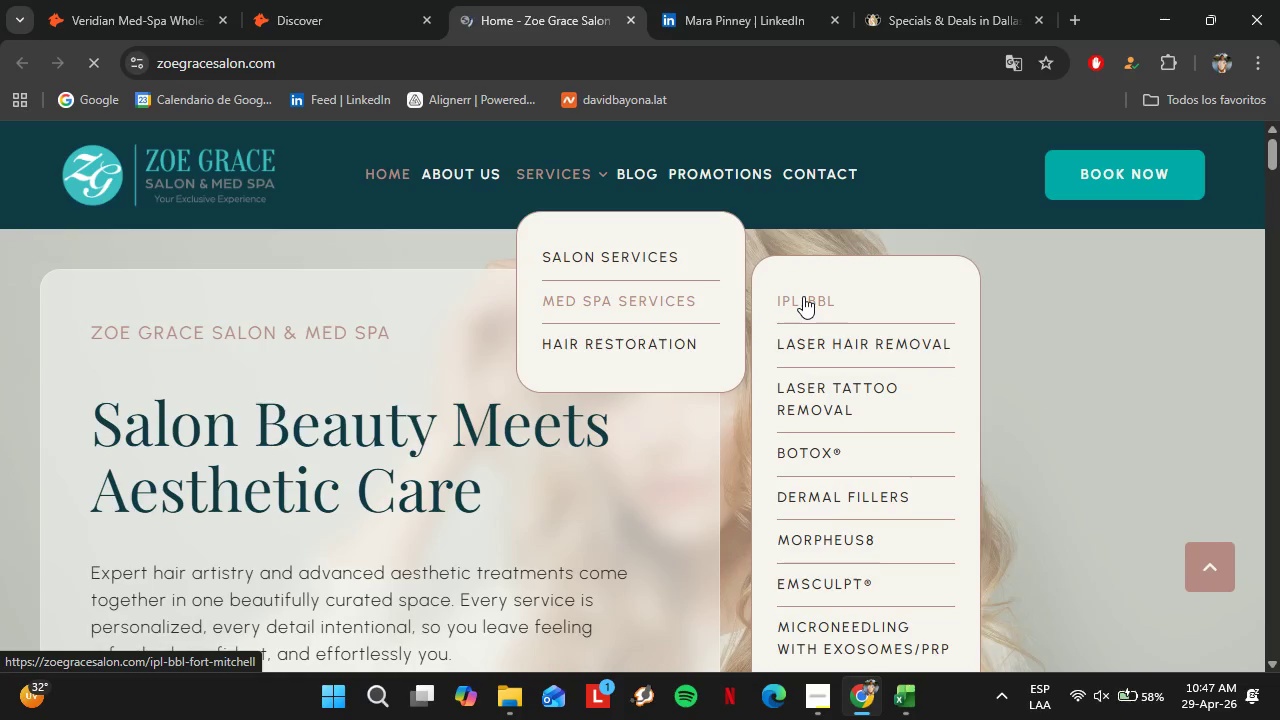 
left_click([803, 296])
 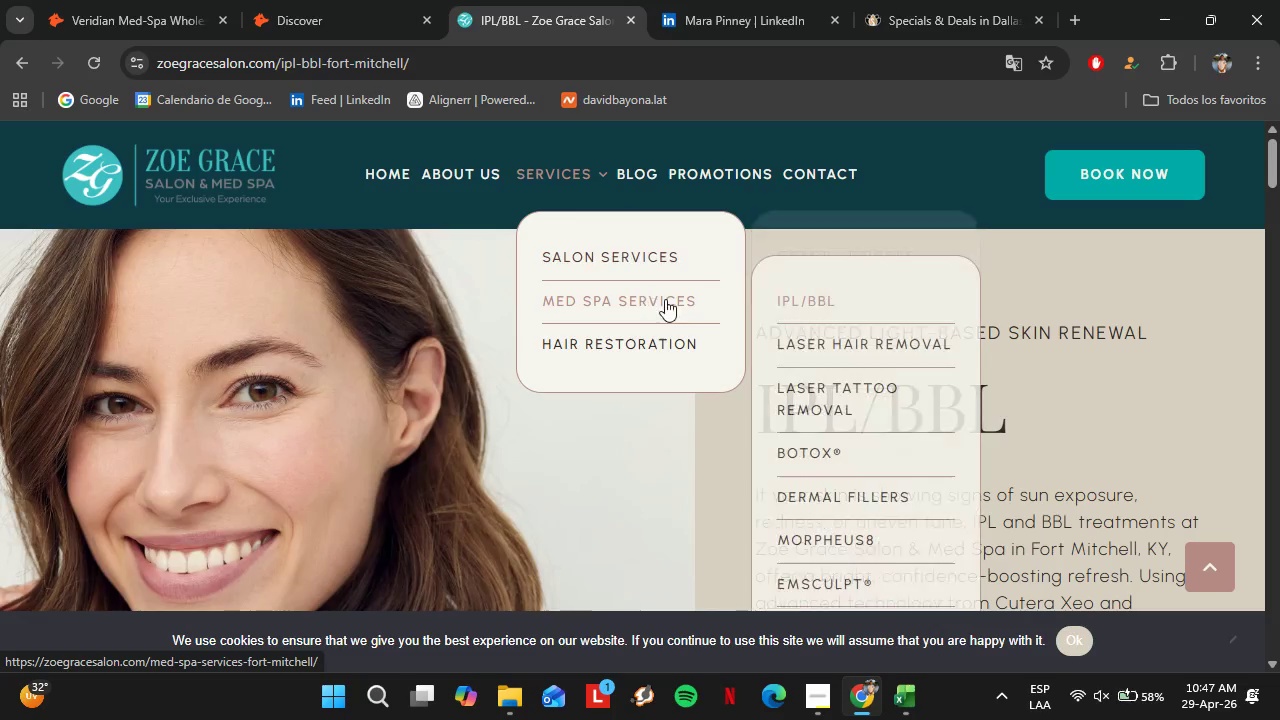 
wait(7.3)
 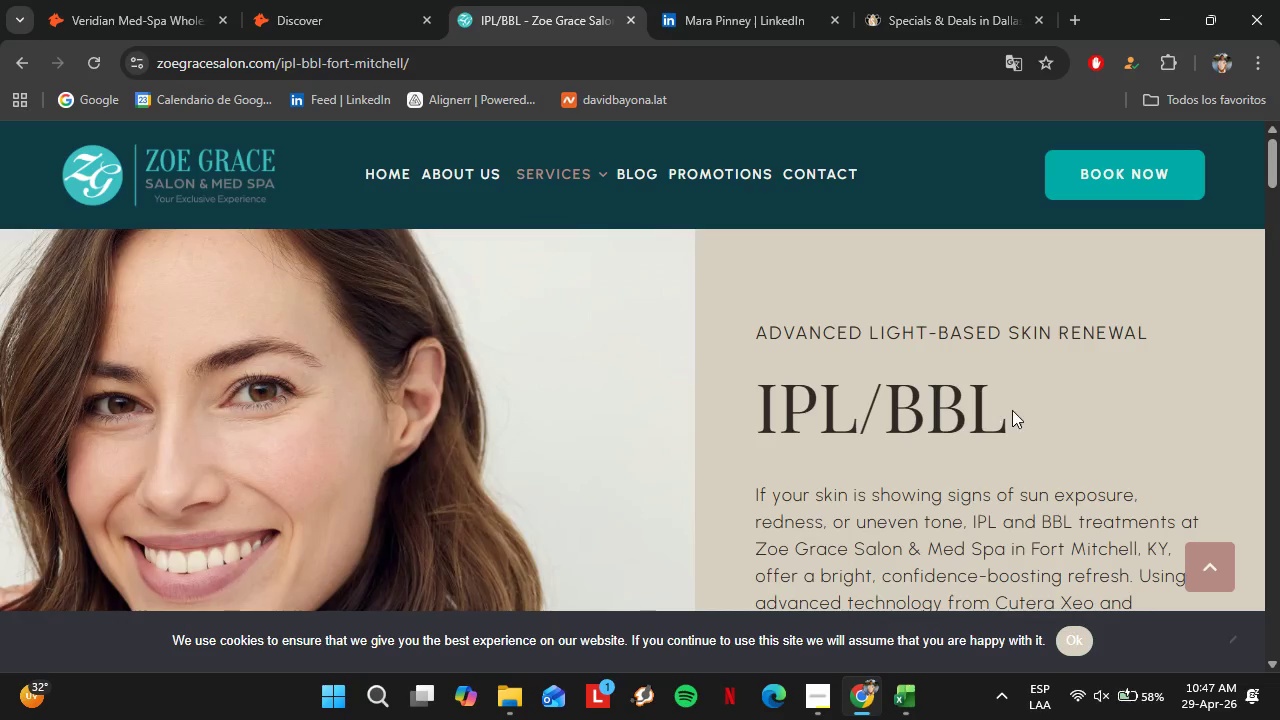 
left_click_drag(start_coordinate=[1024, 407], to_coordinate=[757, 409])
 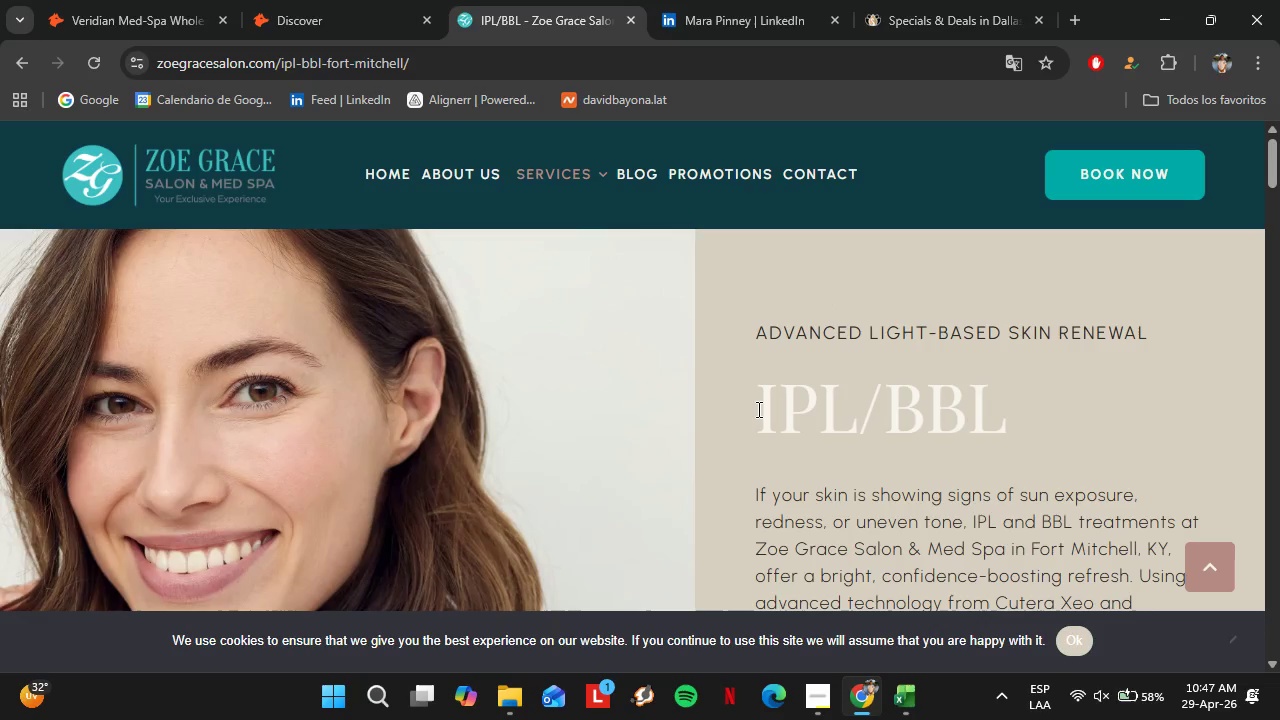 
key(Control+C)
 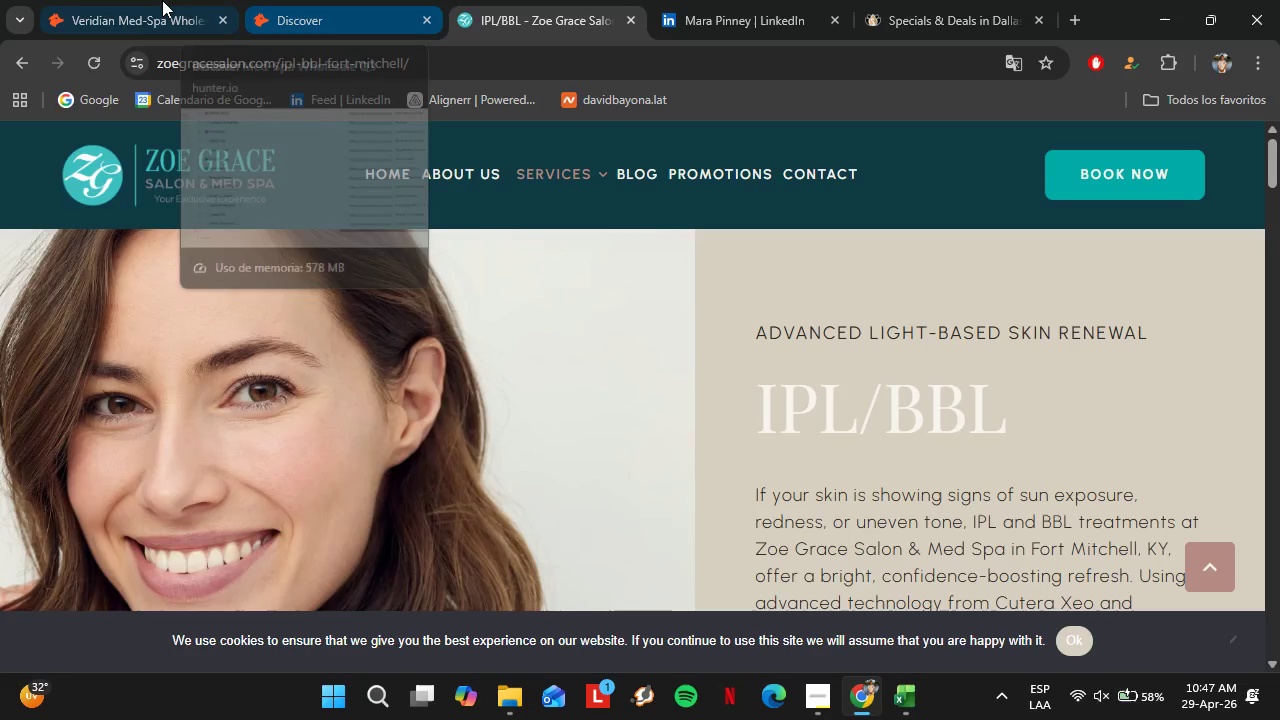 
left_click([128, 0])
 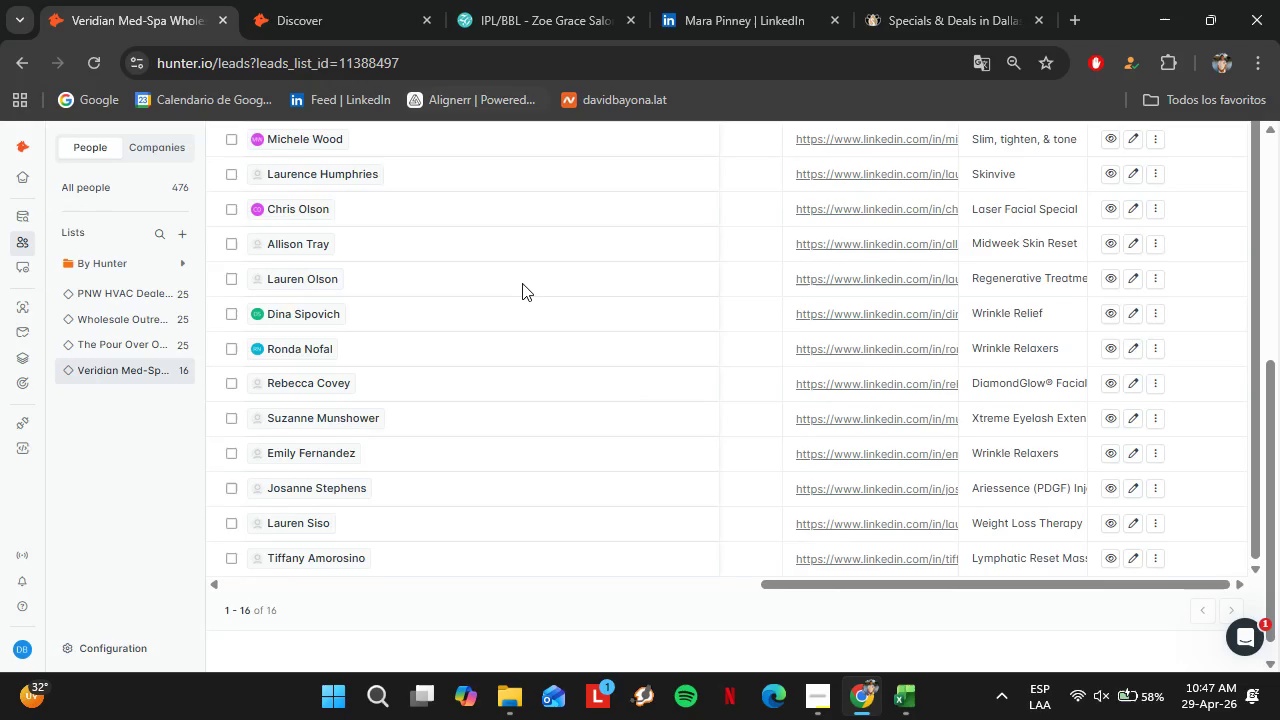 
scroll: coordinate [541, 298], scroll_direction: up, amount: 4.0
 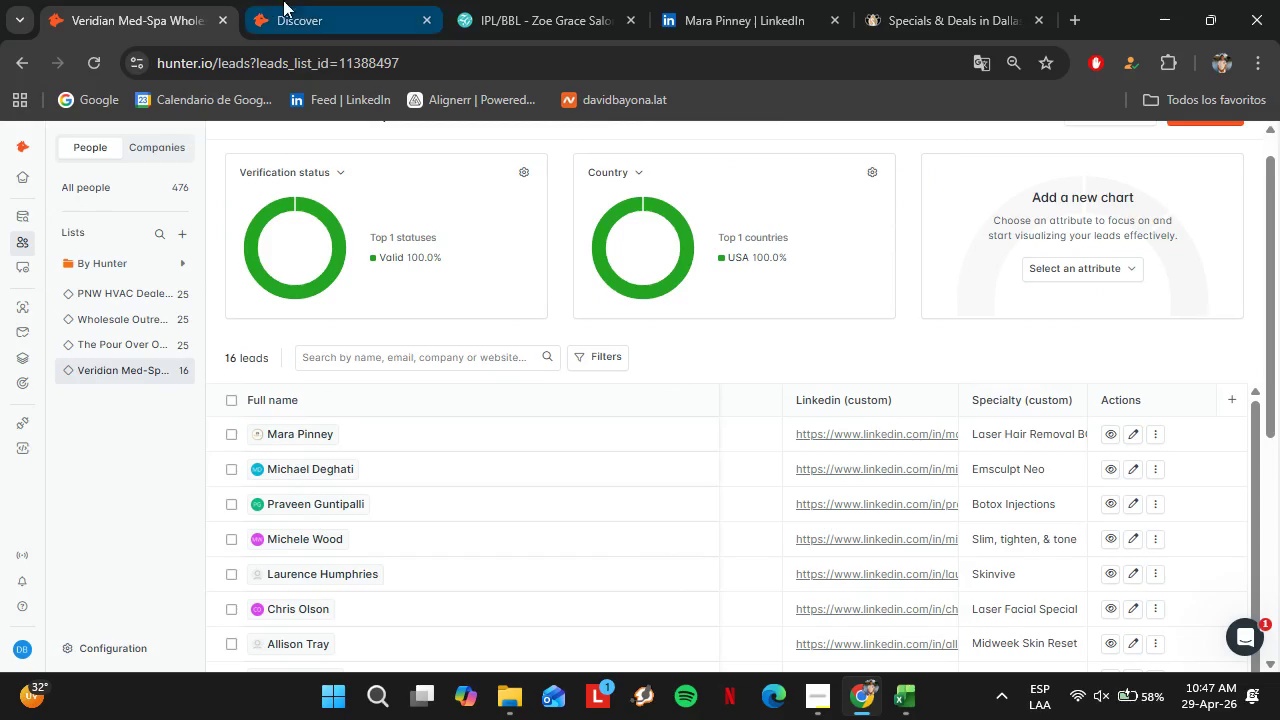 
left_click([286, 0])
 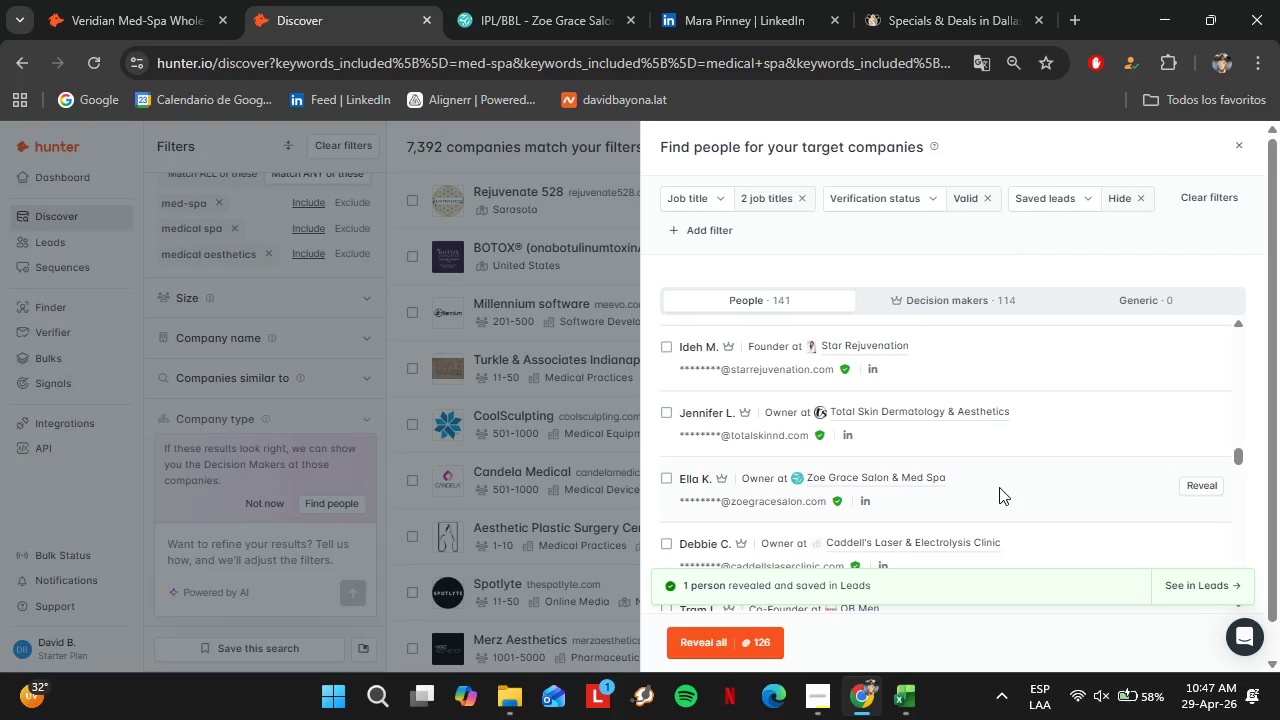 
left_click([1209, 482])
 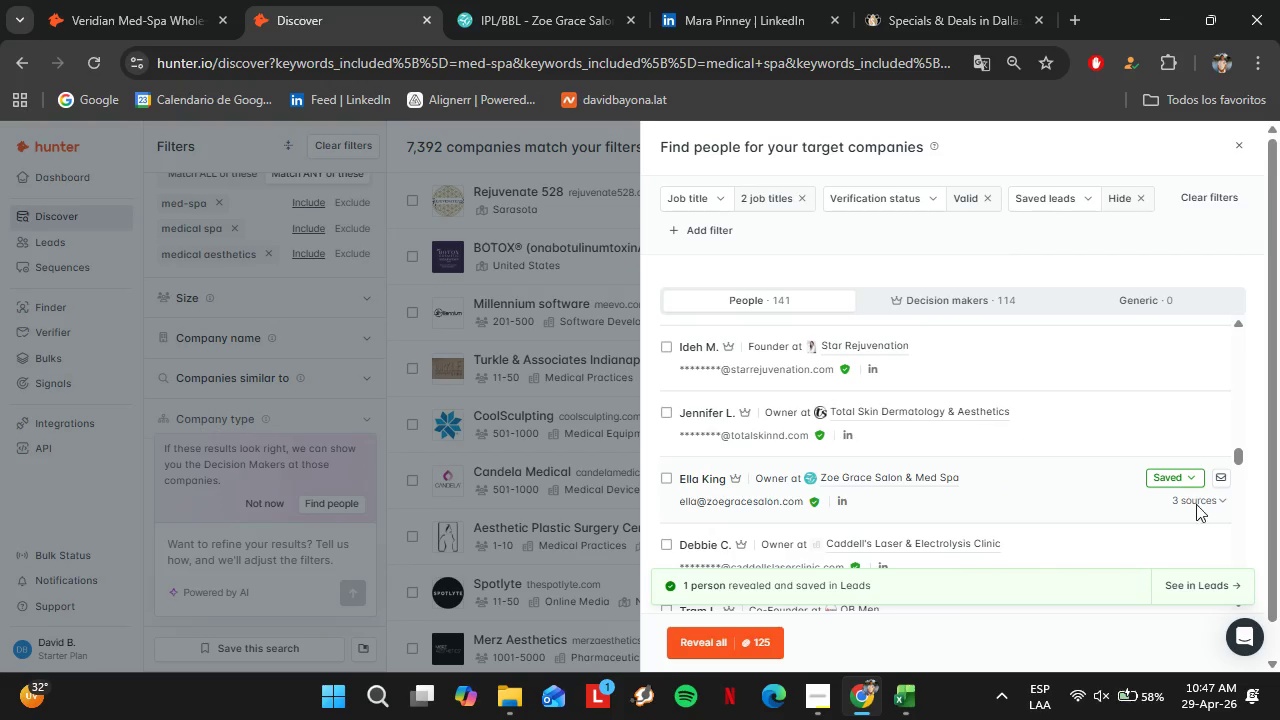 
left_click([1180, 476])
 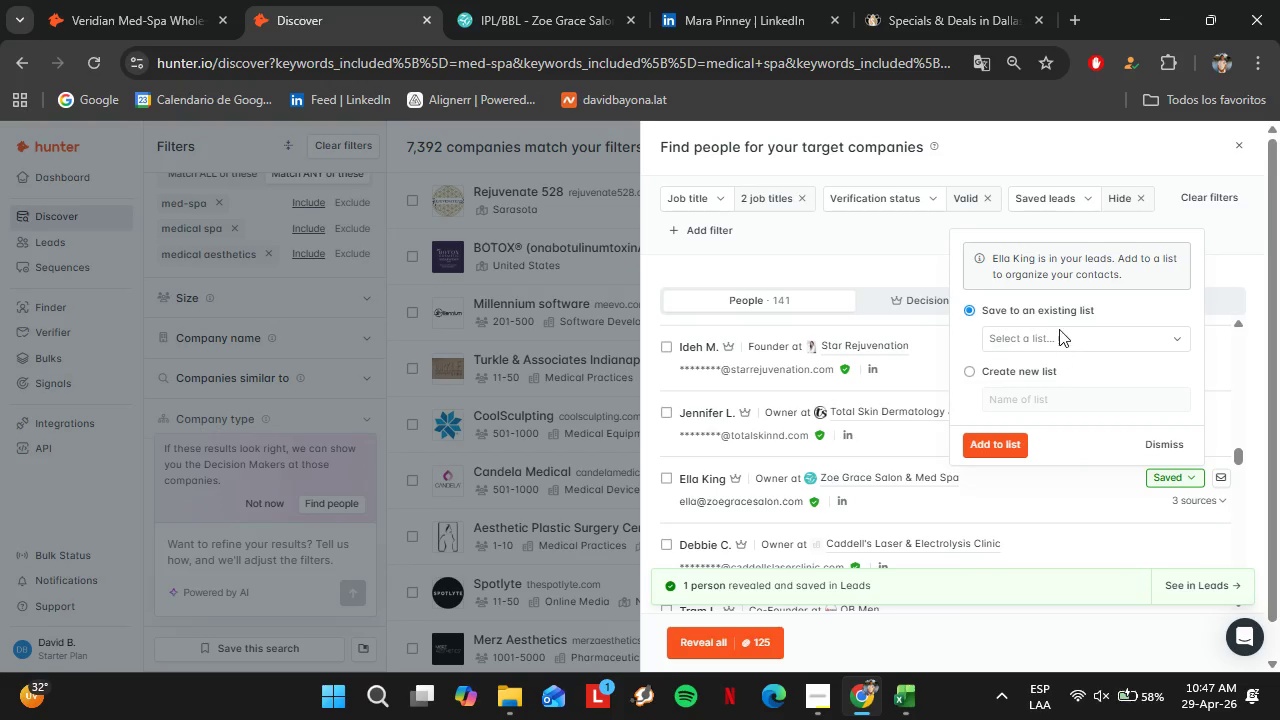 
left_click([1059, 329])
 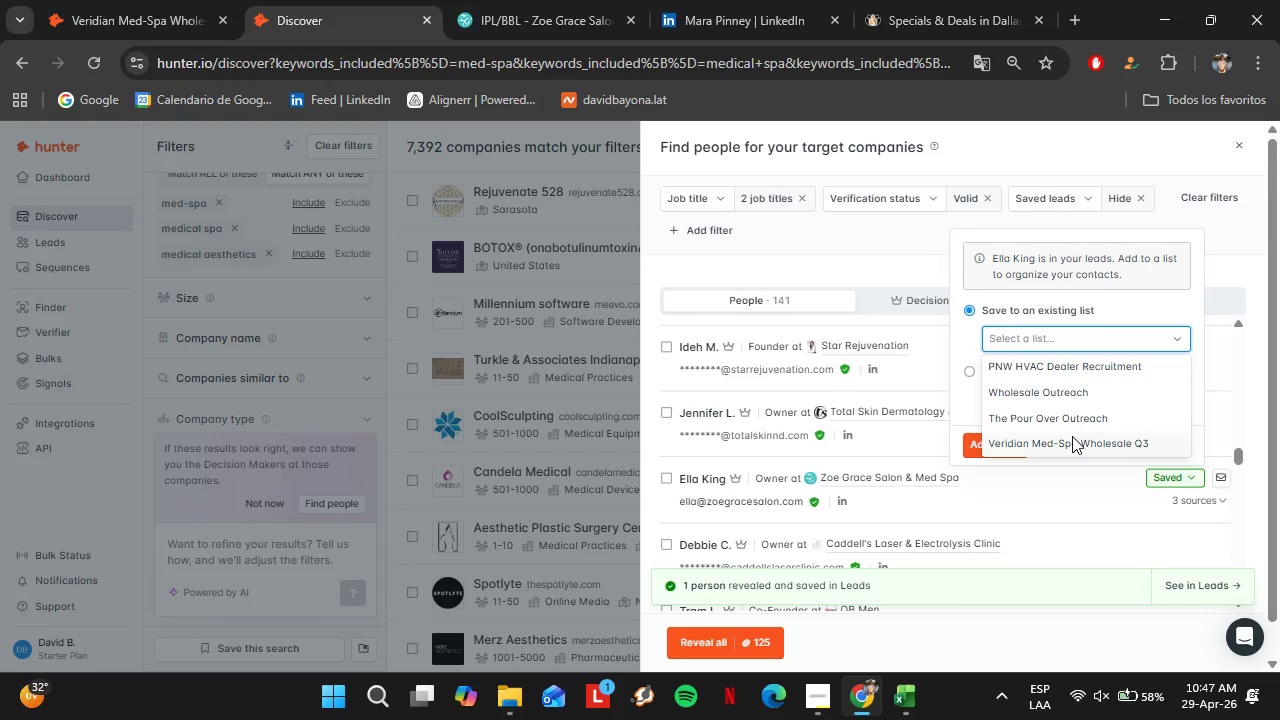 
left_click([1072, 436])
 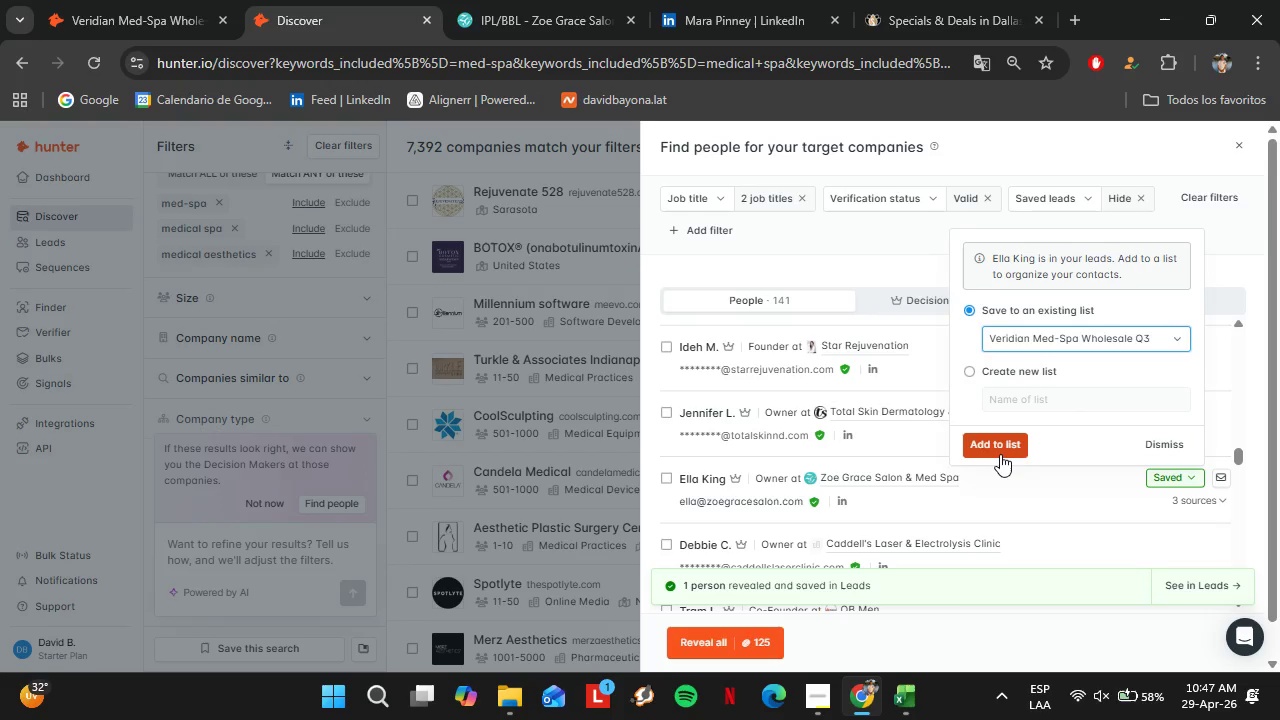 
left_click([1000, 454])
 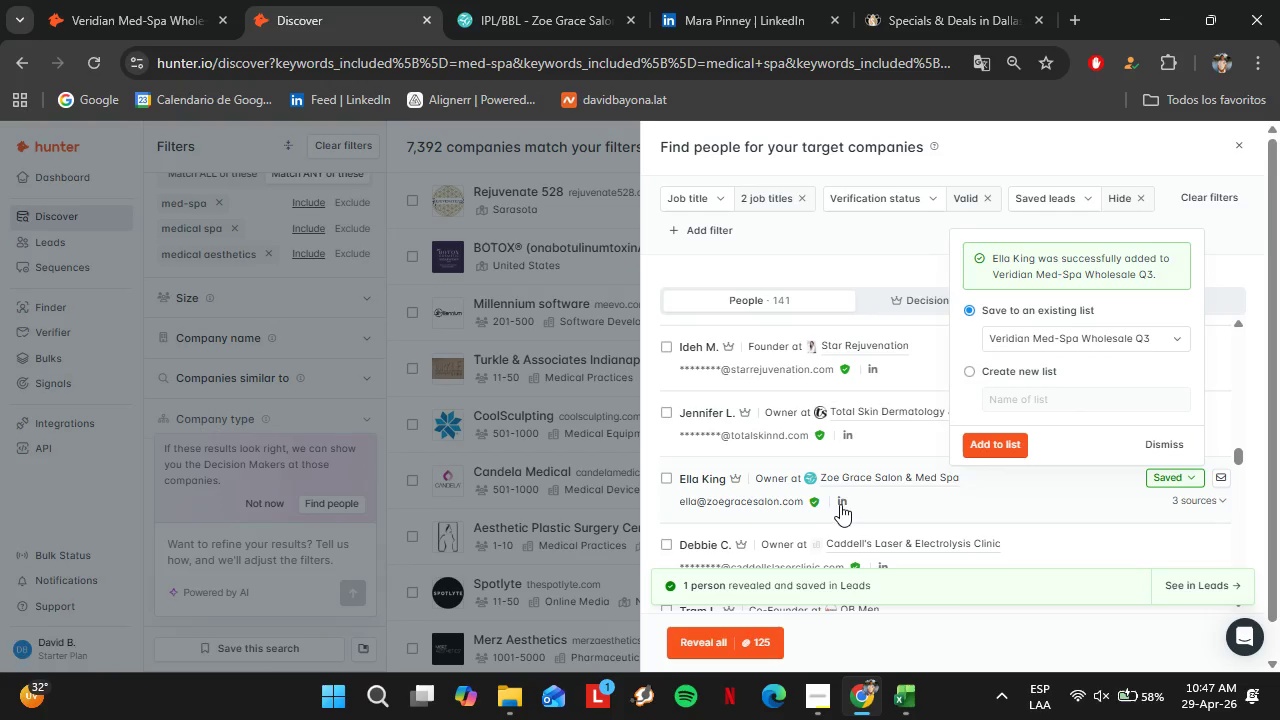 
left_click([844, 504])
 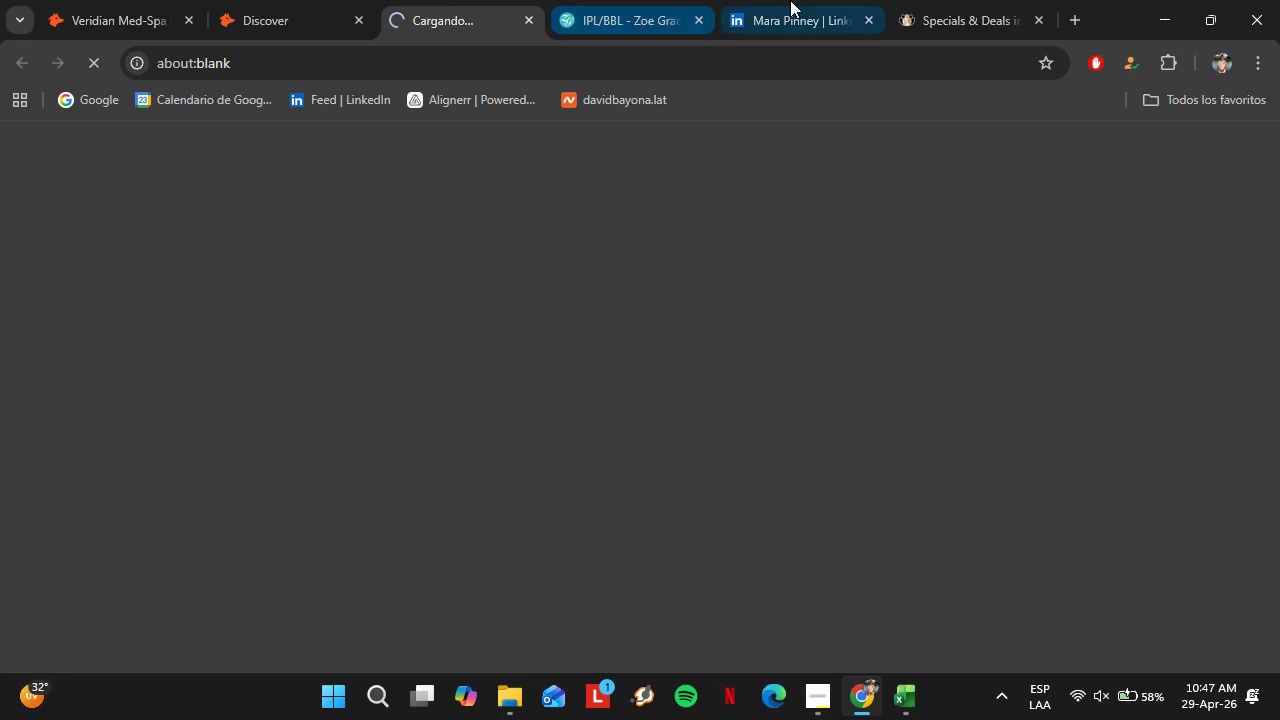 
left_click([794, 0])
 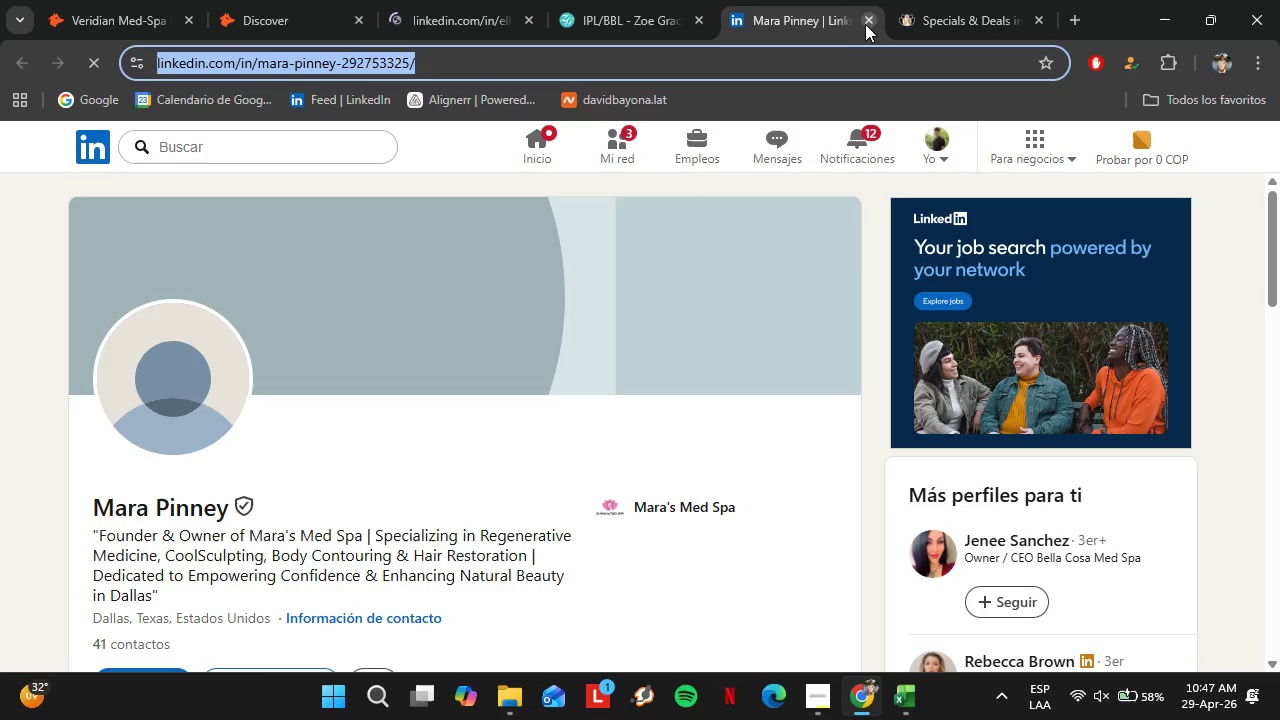 
left_click([866, 23])
 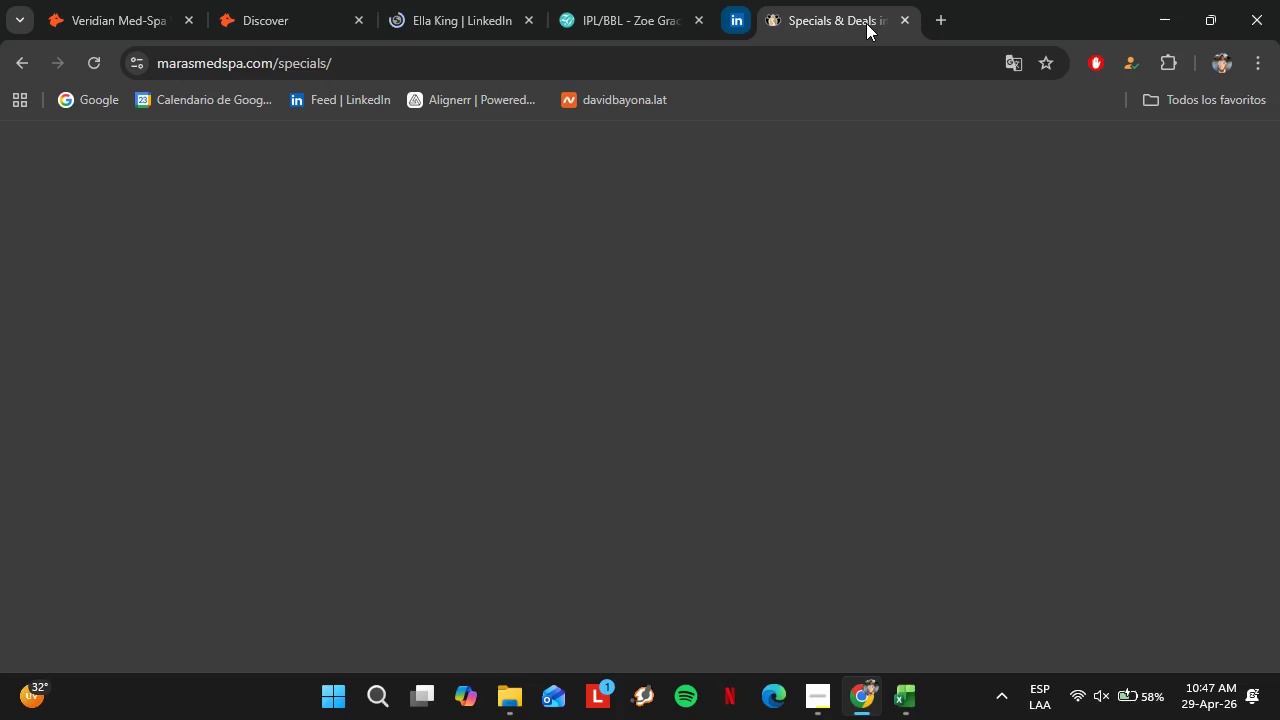 
left_click([866, 23])
 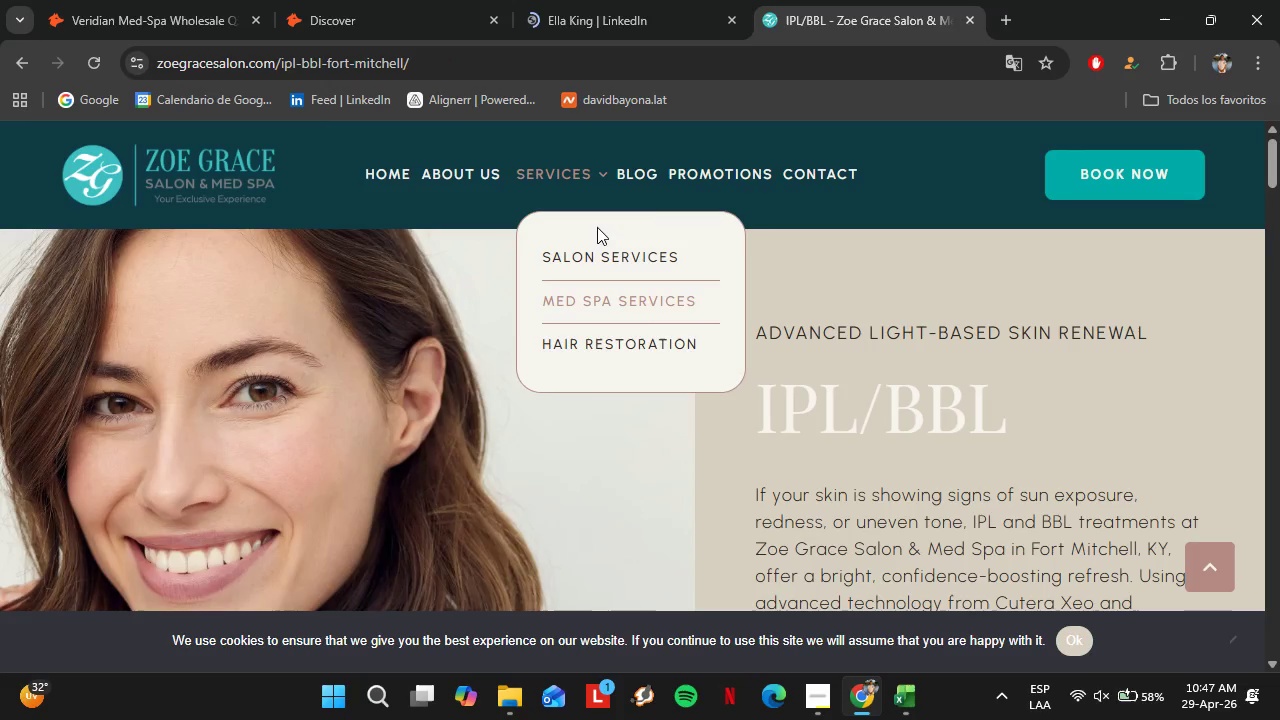 
left_click([630, 0])
 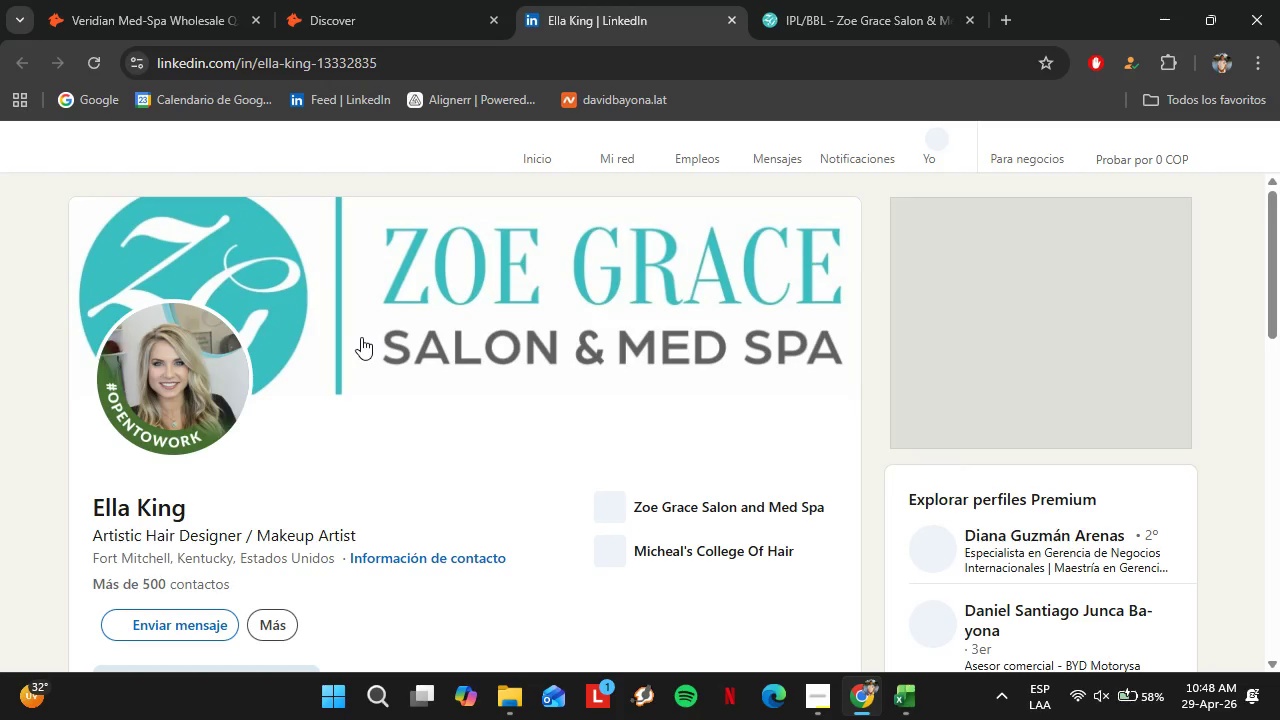 
left_click([141, 0])
 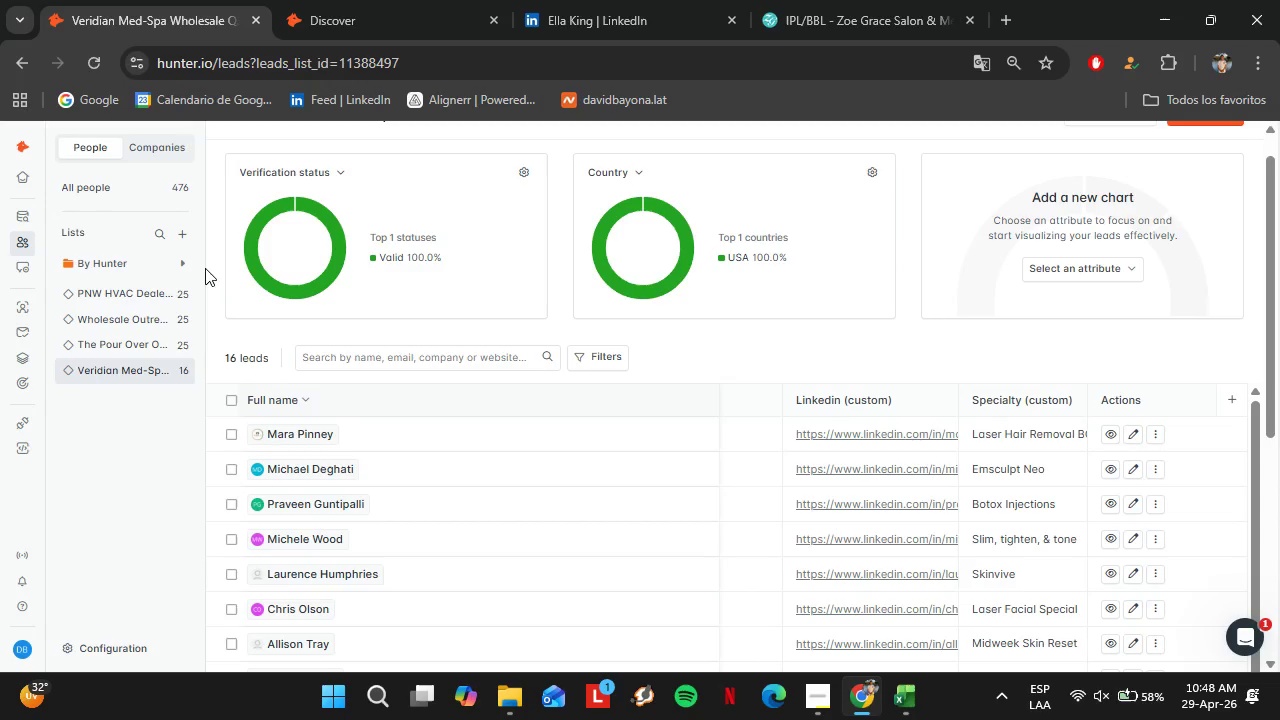 
left_click([90, 57])
 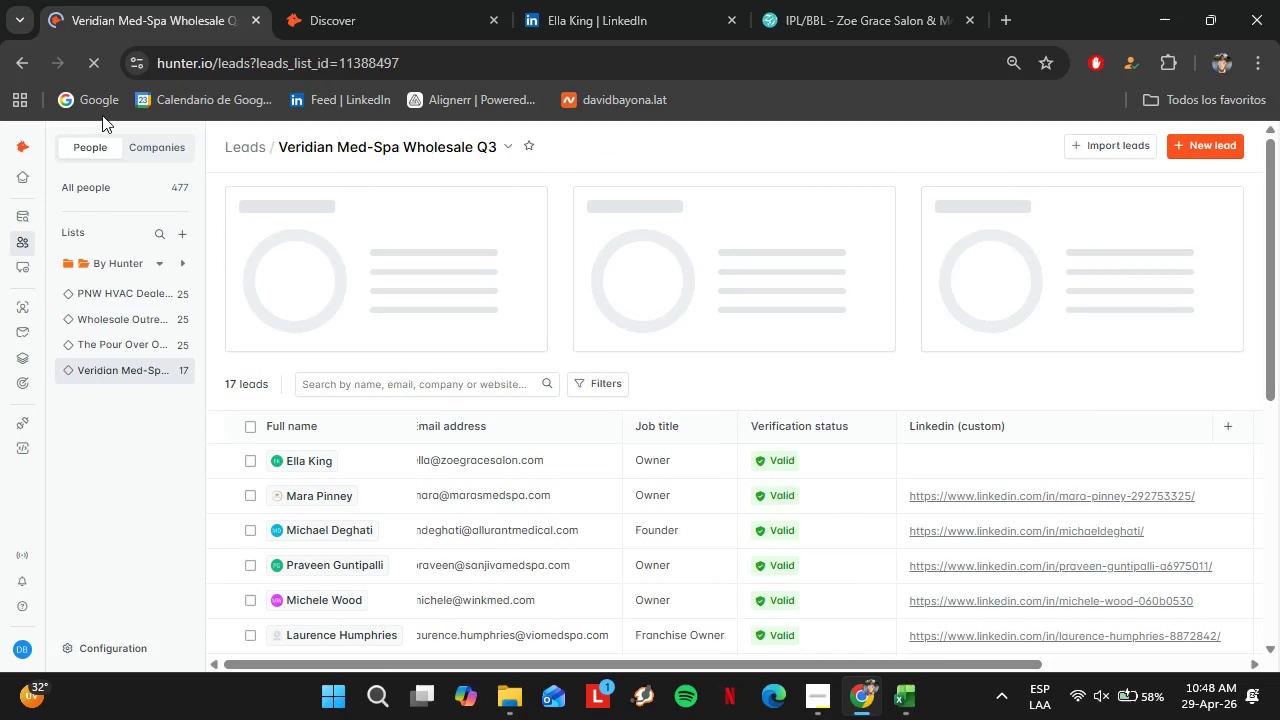 
scroll: coordinate [550, 569], scroll_direction: down, amount: 6.0
 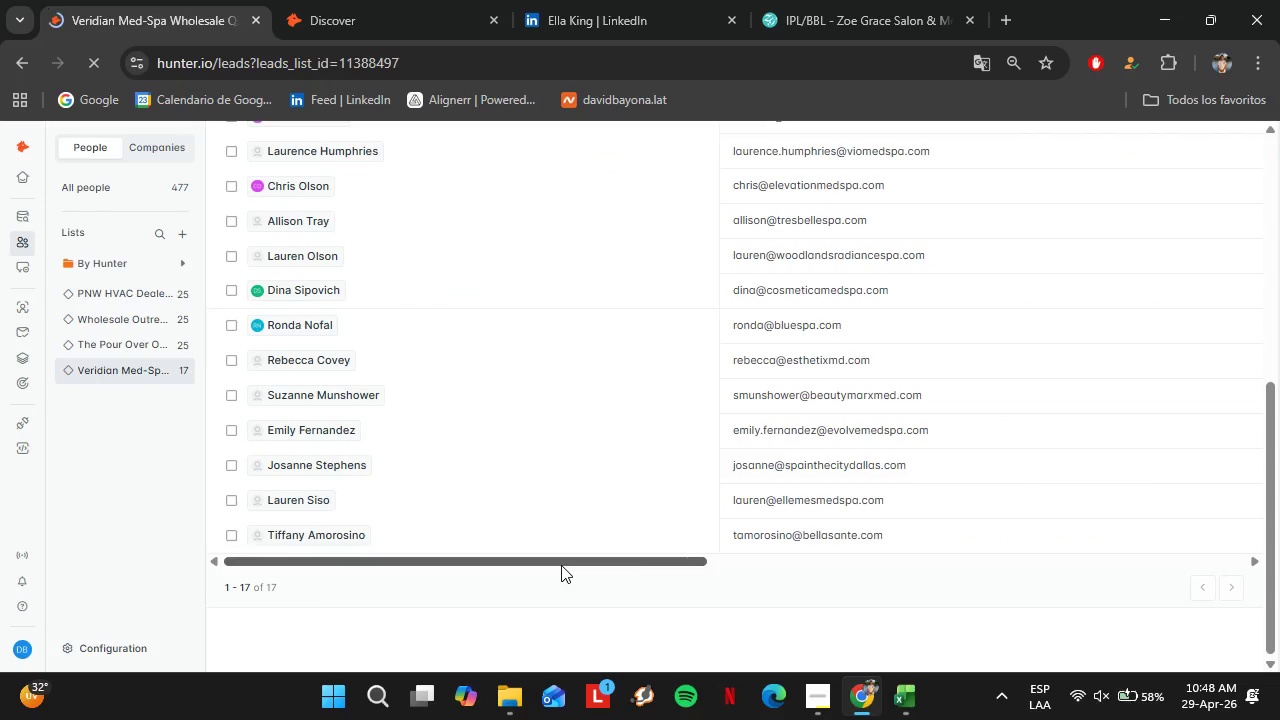 
left_click_drag(start_coordinate=[561, 565], to_coordinate=[1072, 577])
 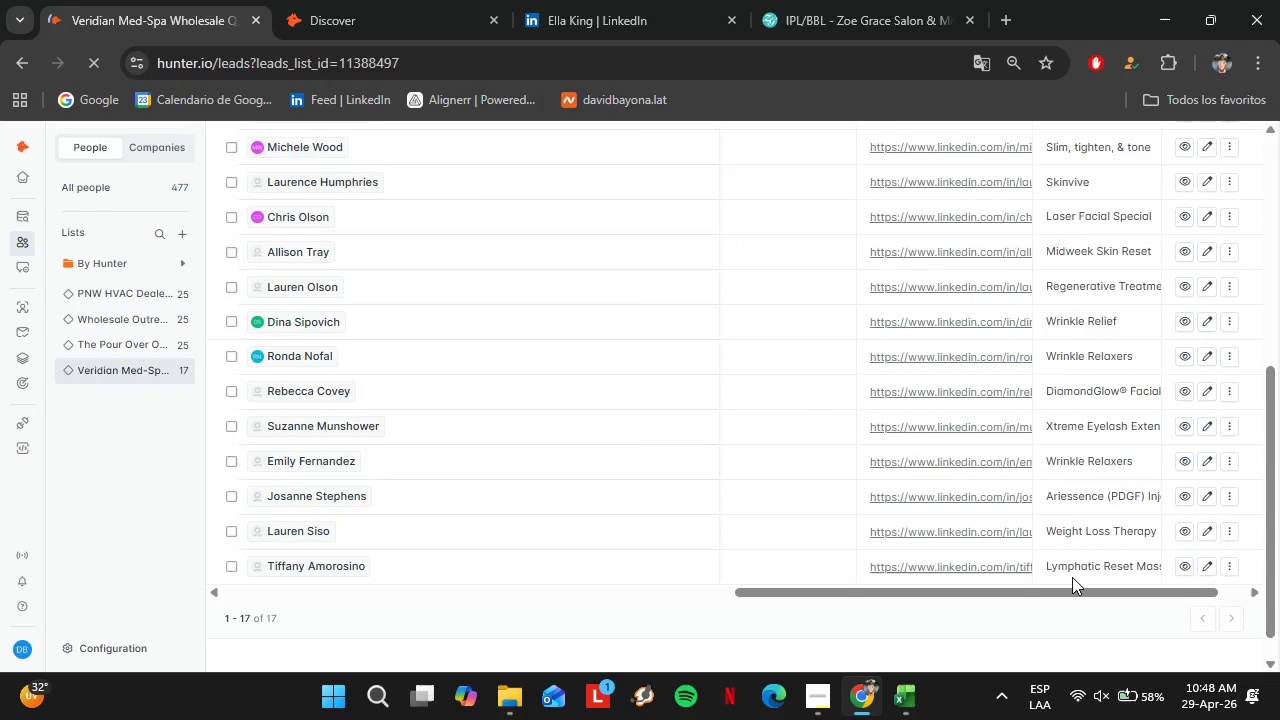 
scroll: coordinate [1072, 577], scroll_direction: up, amount: 4.0
 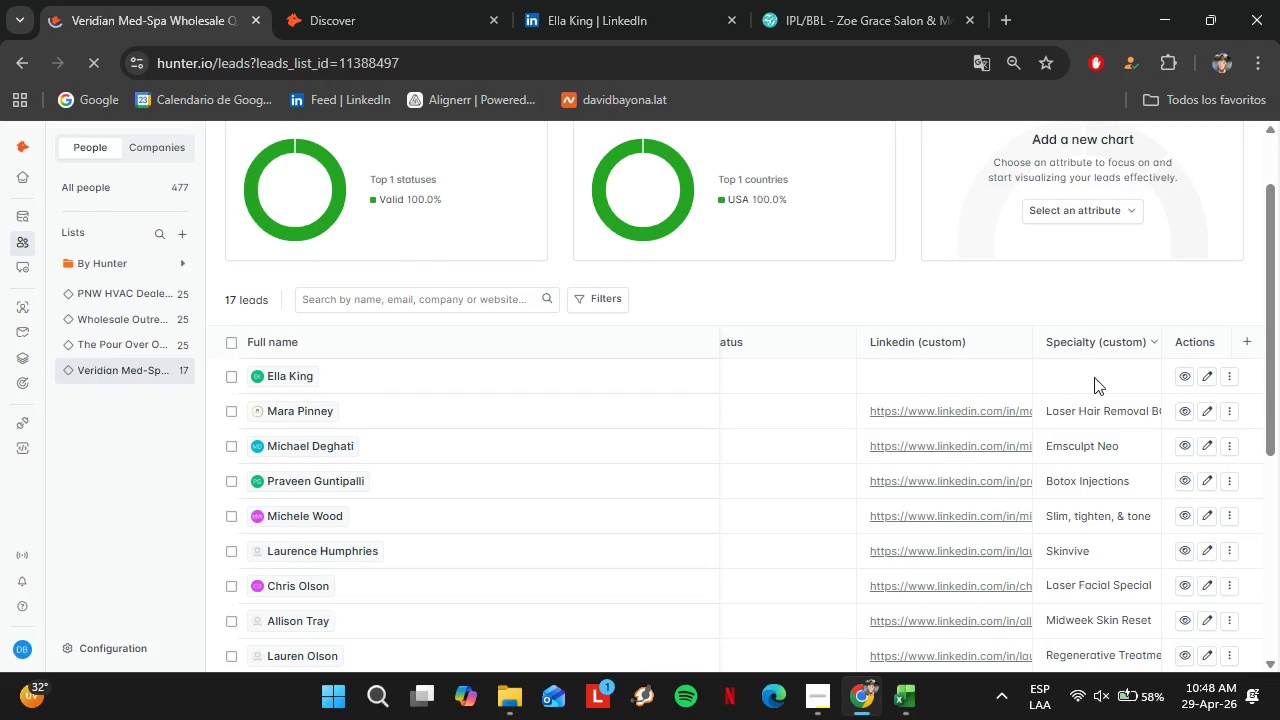 
double_click([1094, 377])
 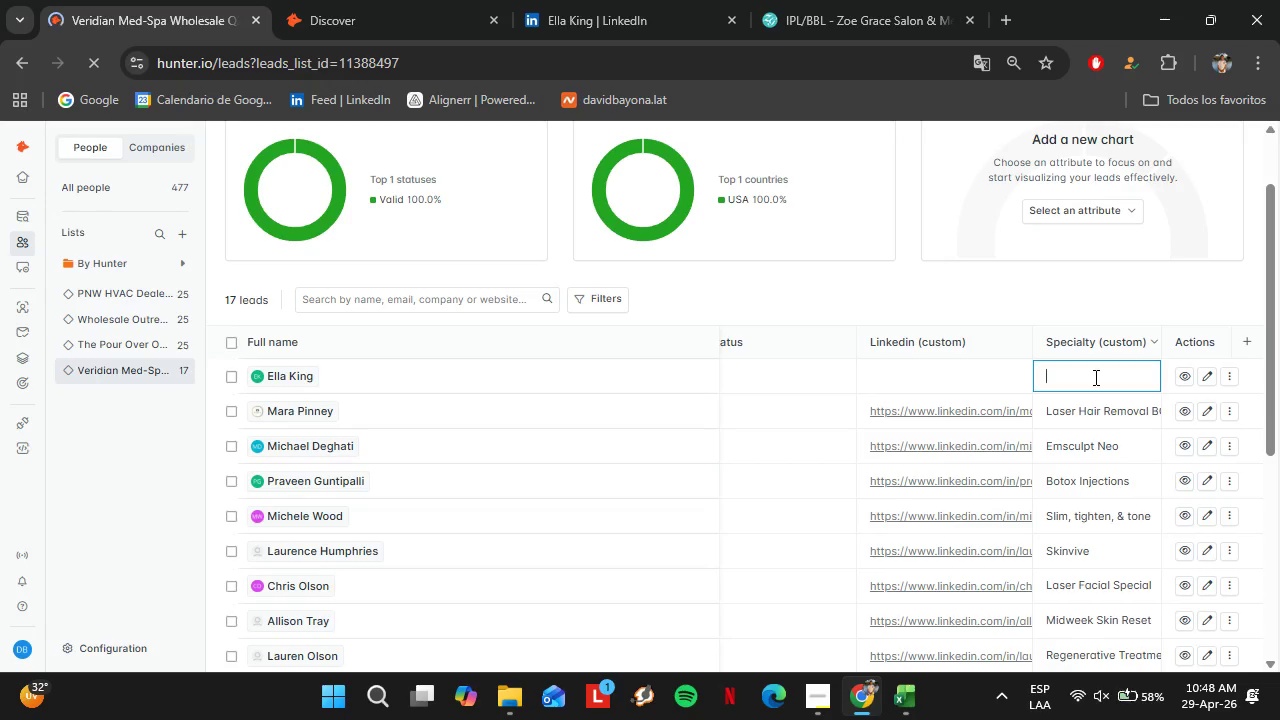 
triple_click([1094, 377])
 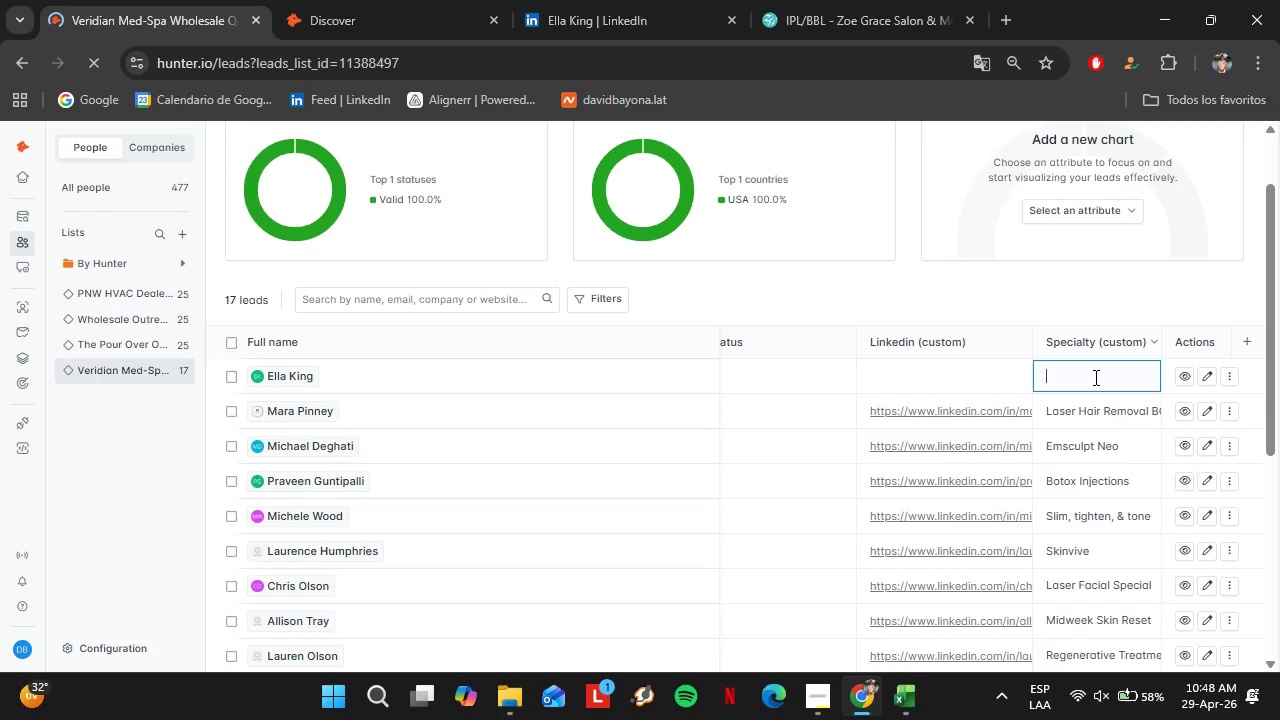 
triple_click([1094, 377])
 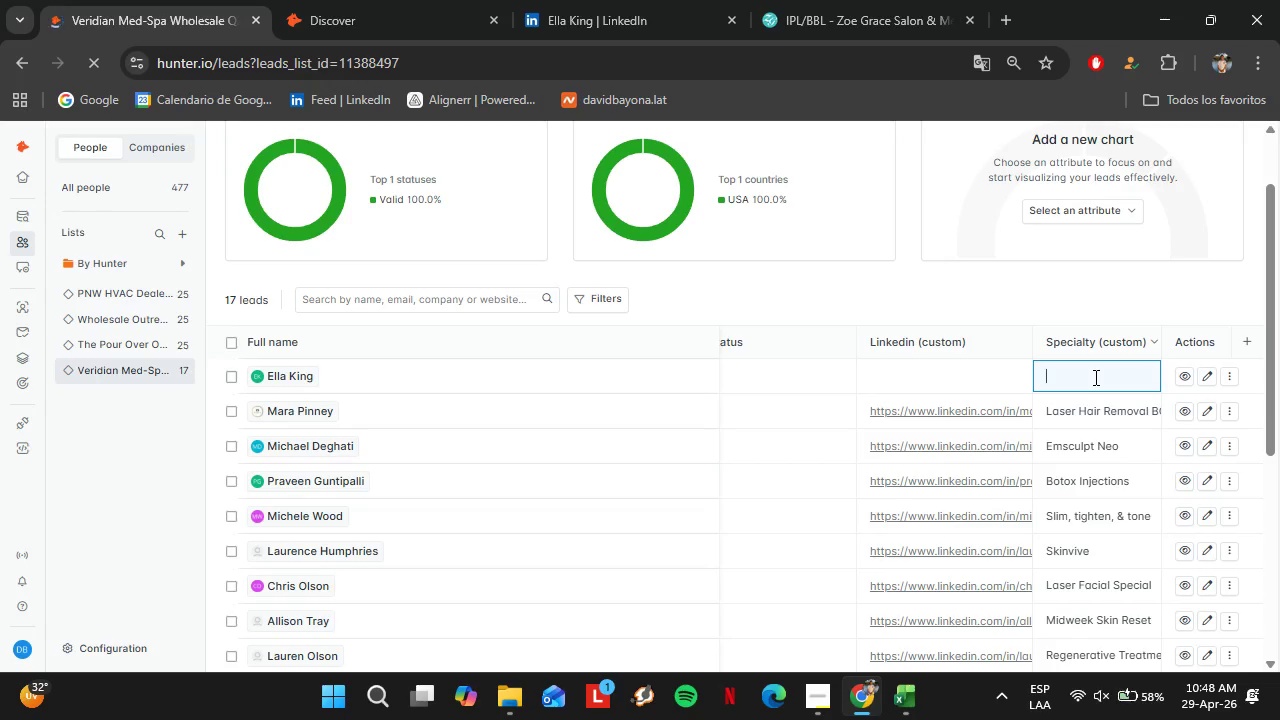 
key(Control+V)
 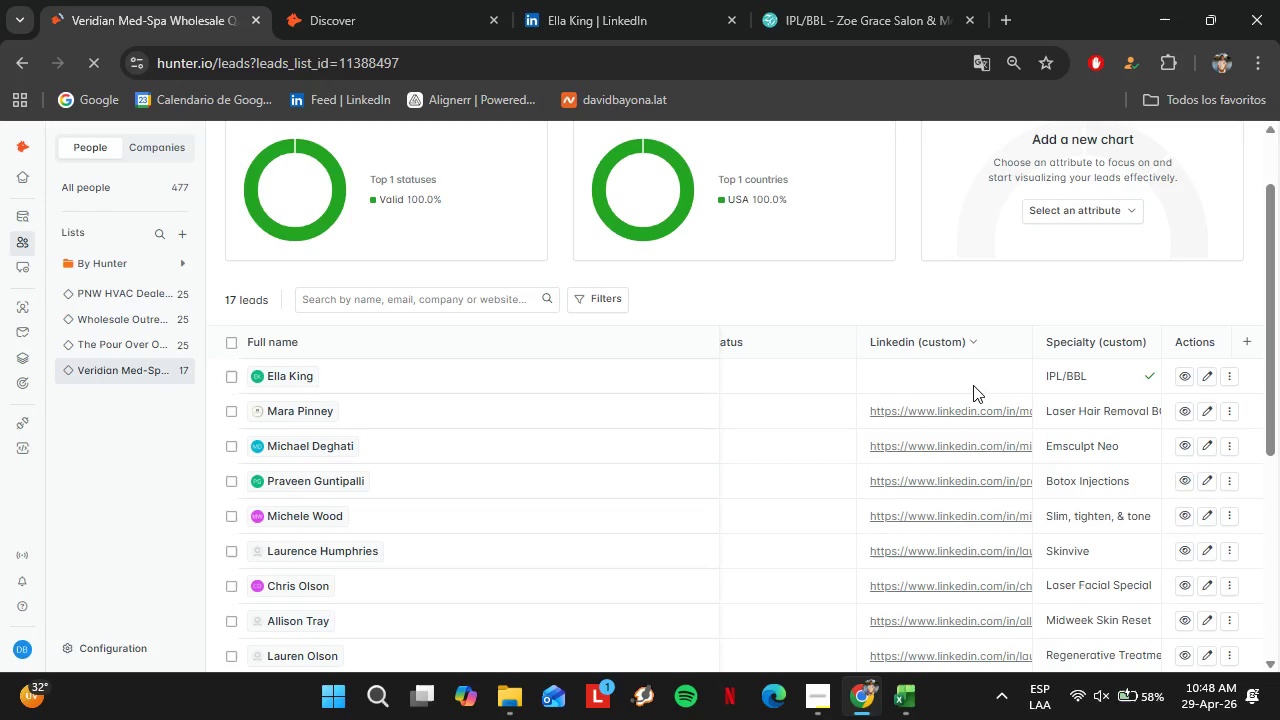 
double_click([973, 385])
 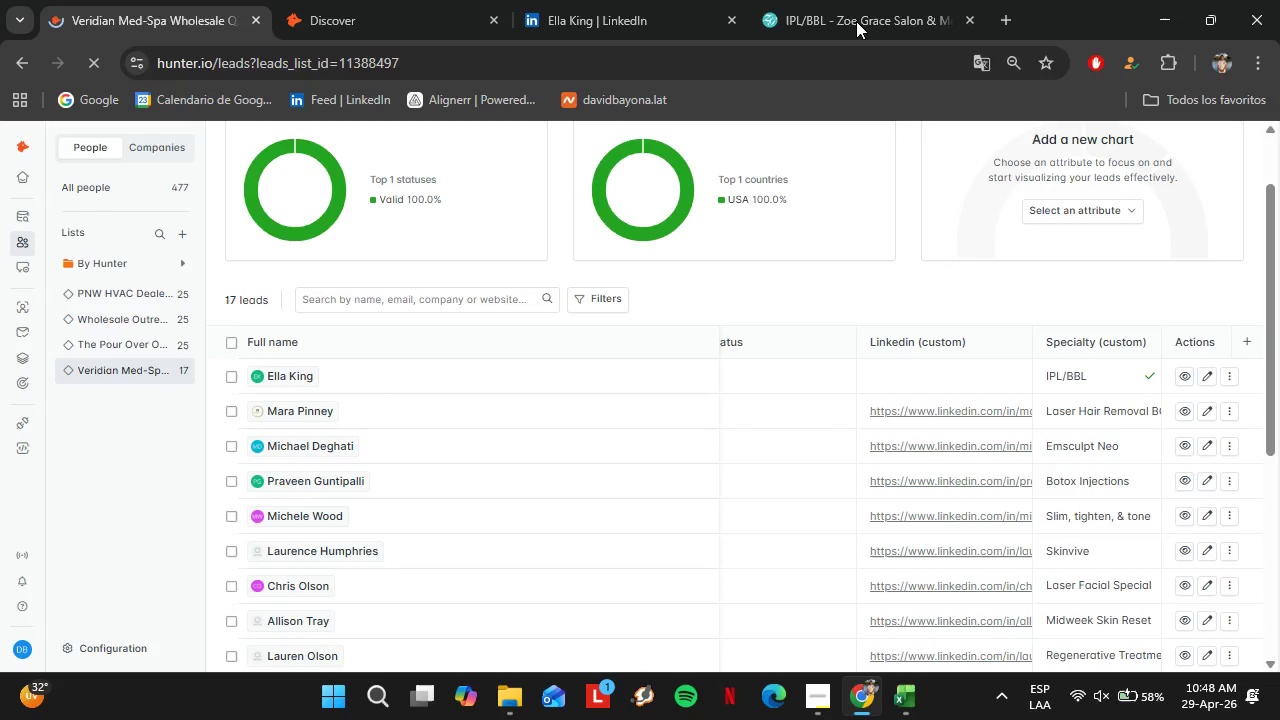 
left_click([858, 6])
 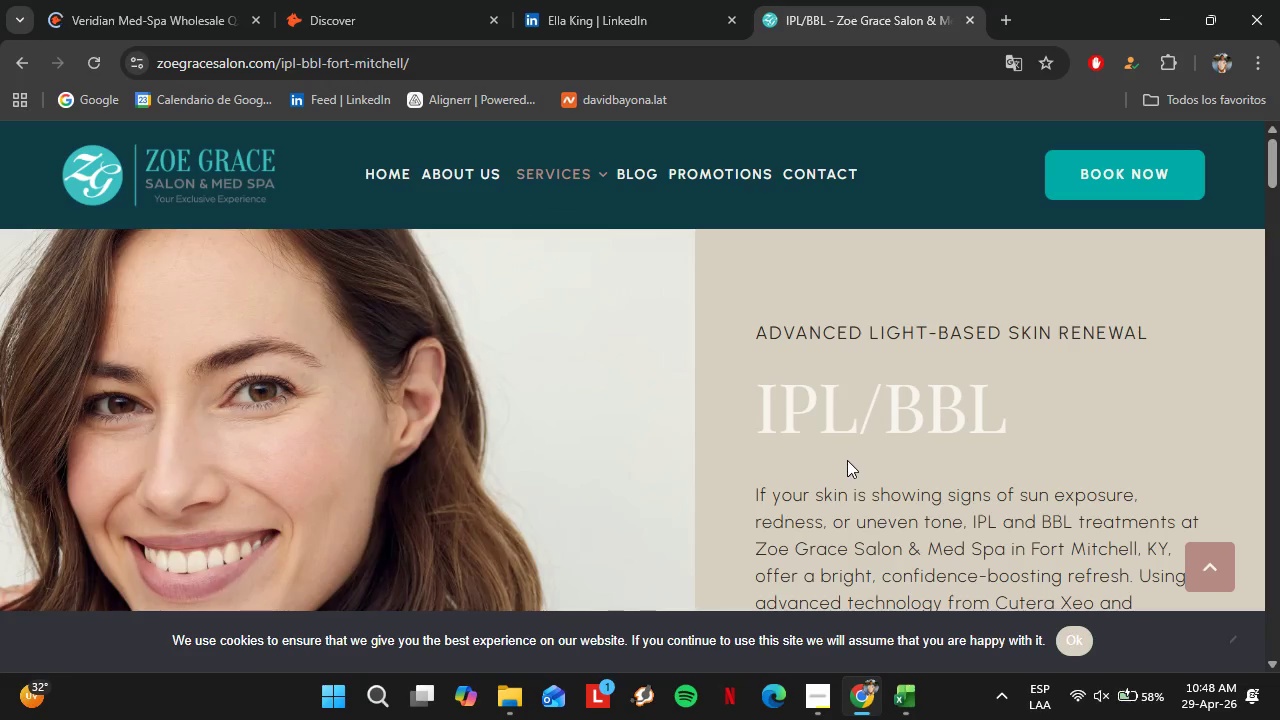 
scroll: coordinate [844, 455], scroll_direction: down, amount: 5.0
 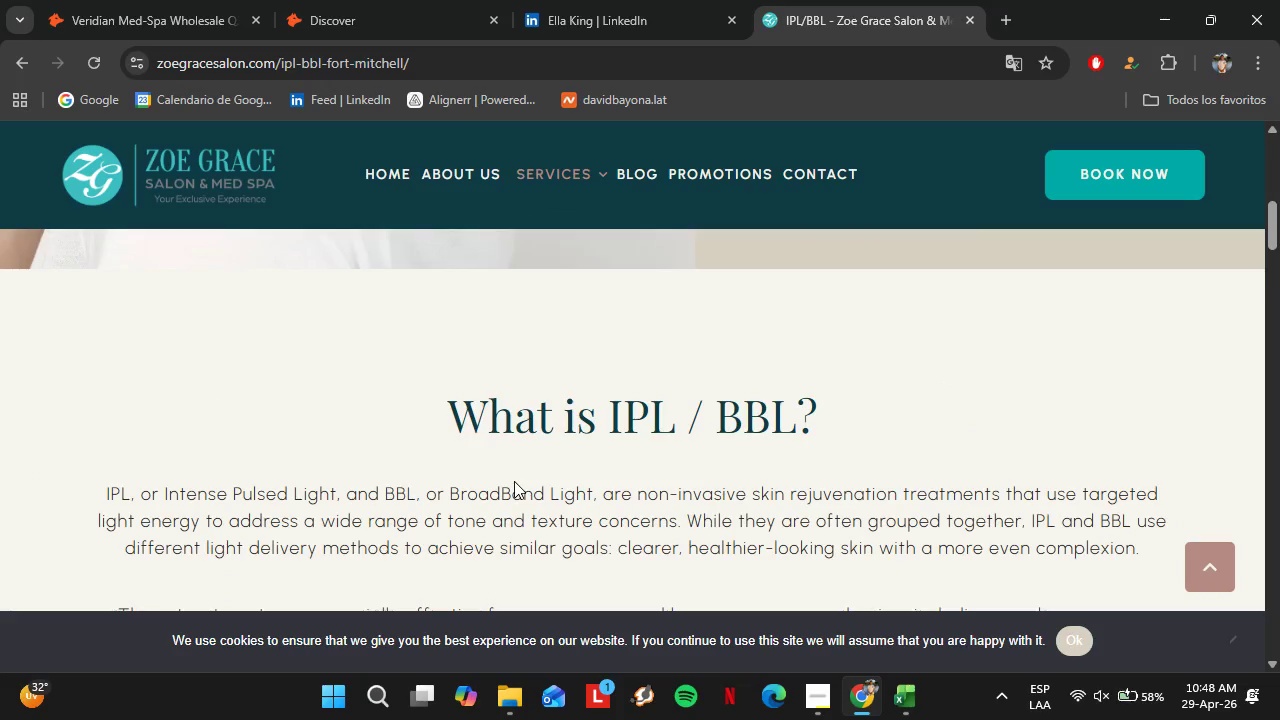 
wait(7.52)
 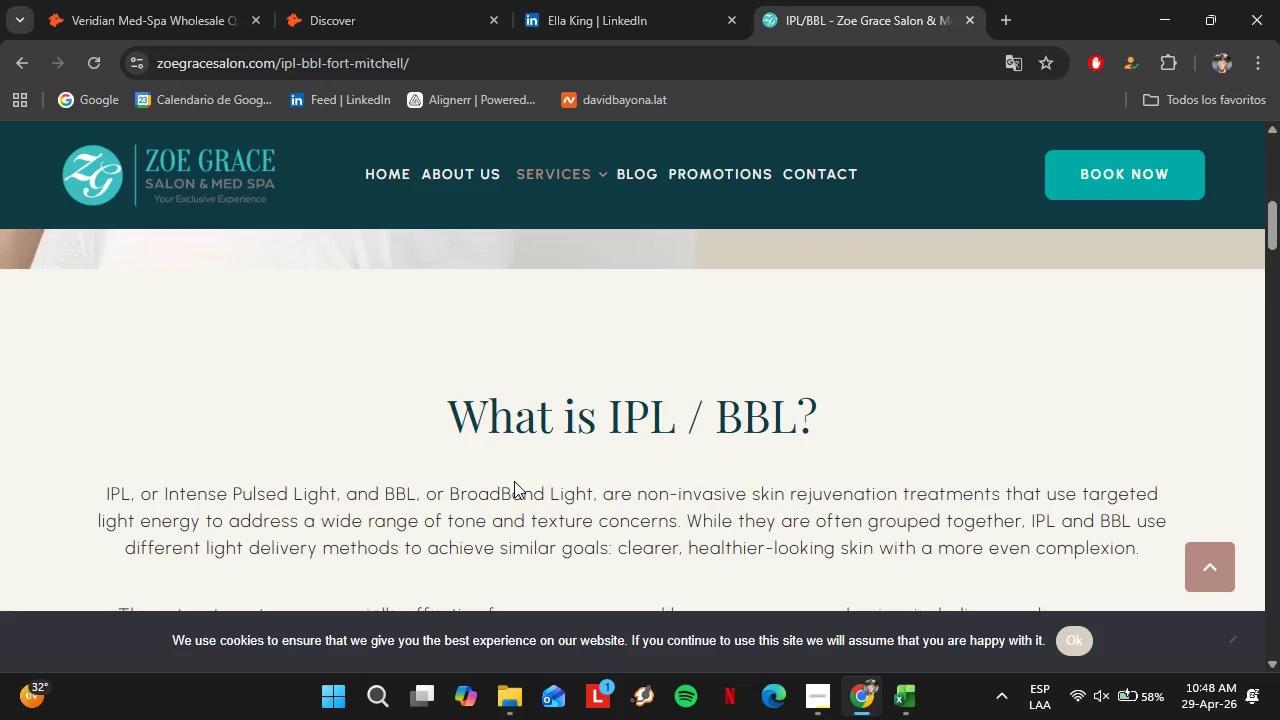 
left_click_drag(start_coordinate=[163, 488], to_coordinate=[337, 495])
 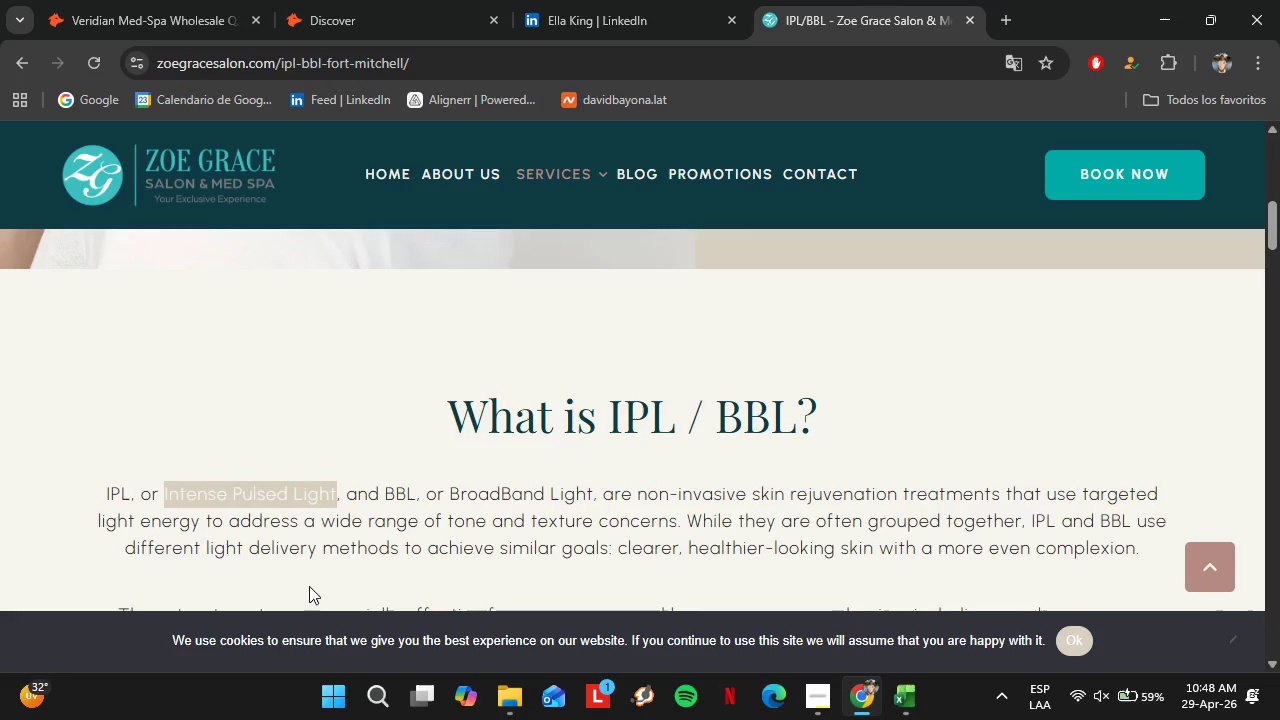 
key(Control+C)
 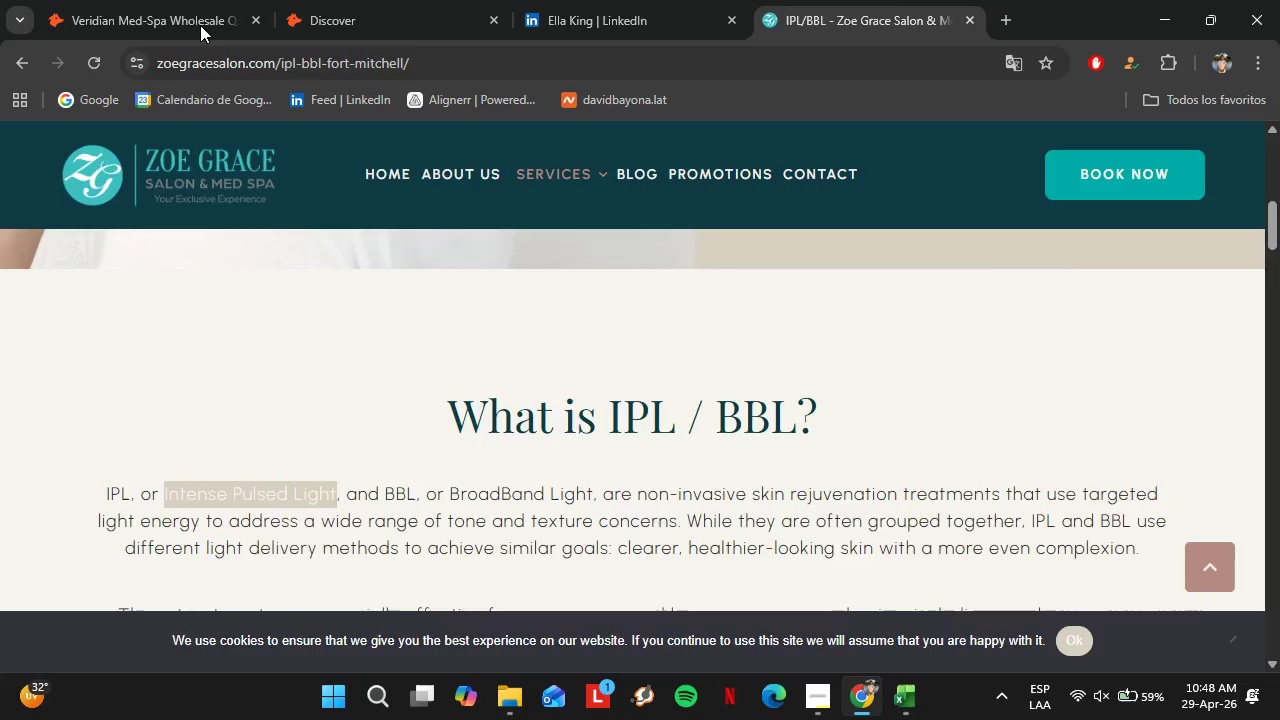 
left_click([194, 7])
 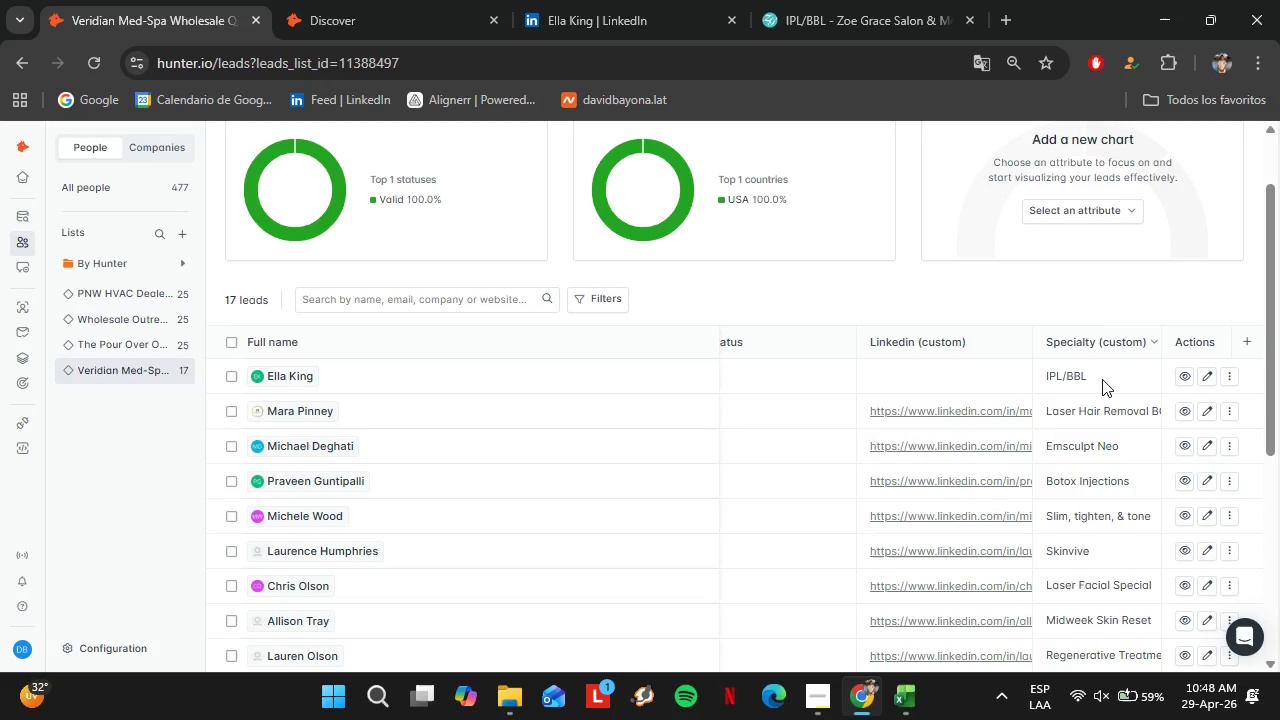 
double_click([1095, 377])
 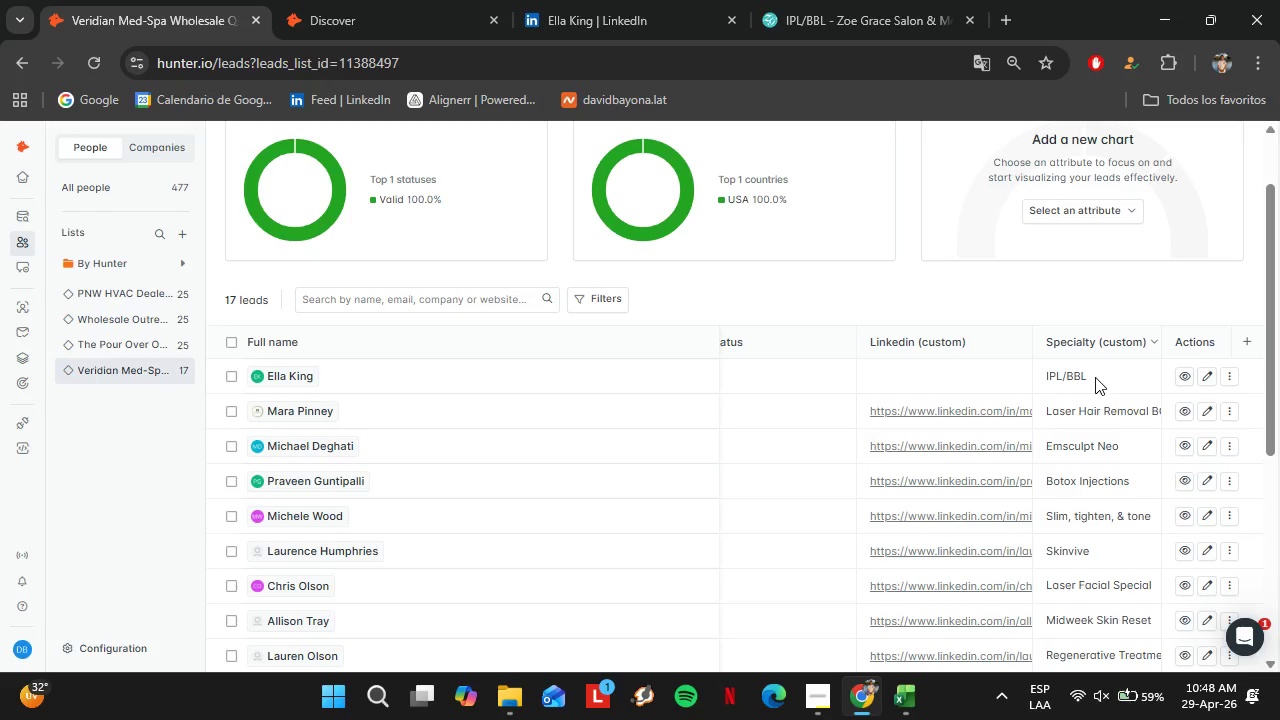 
triple_click([1095, 377])
 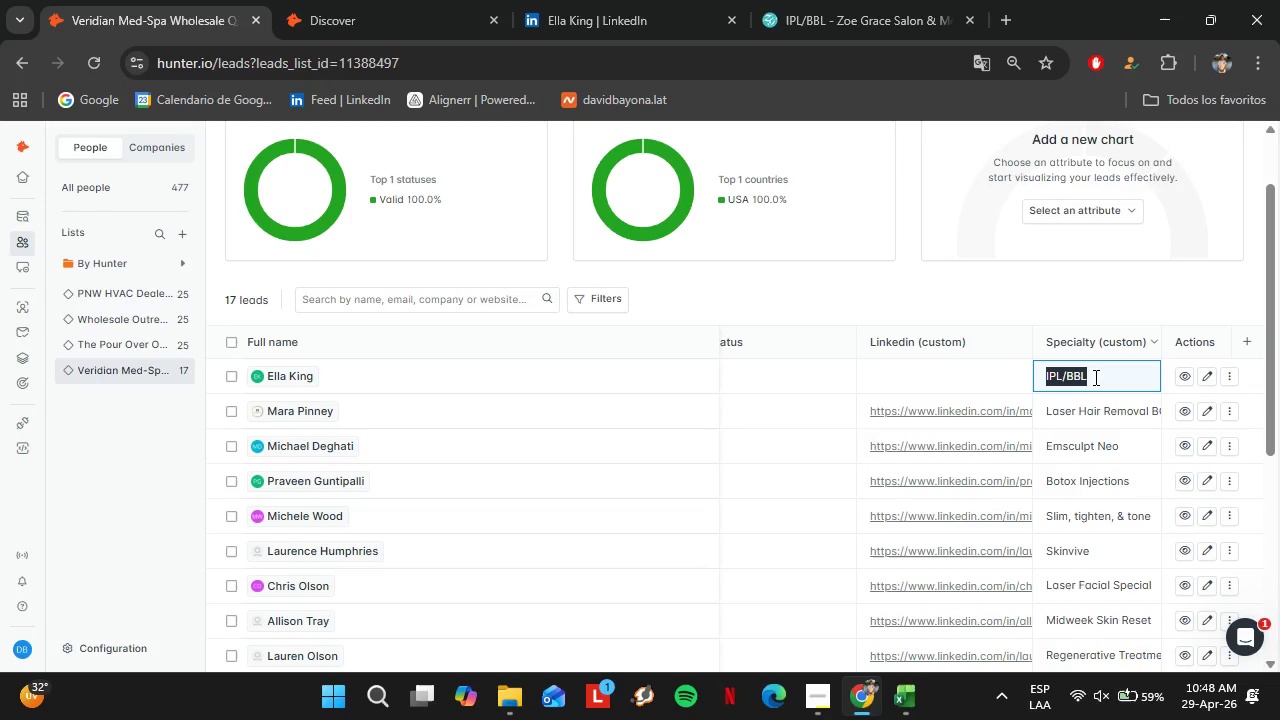 
triple_click([1095, 377])
 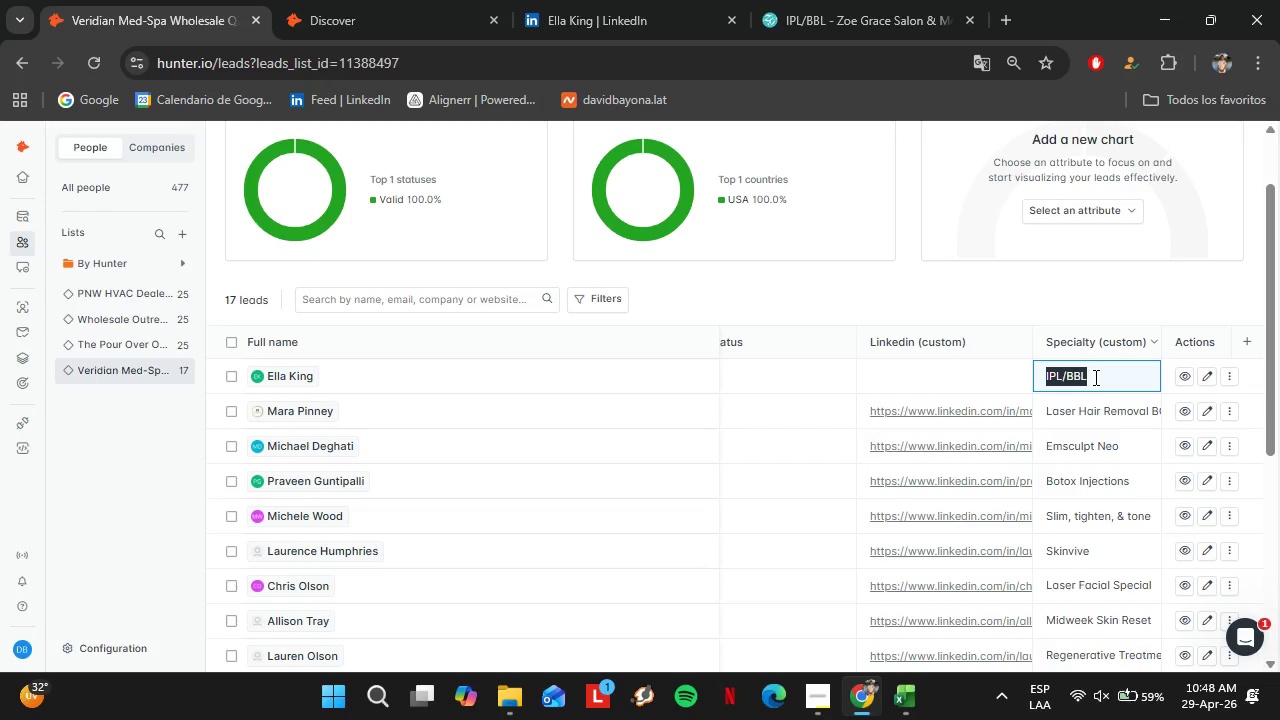 
key(Control+V)
 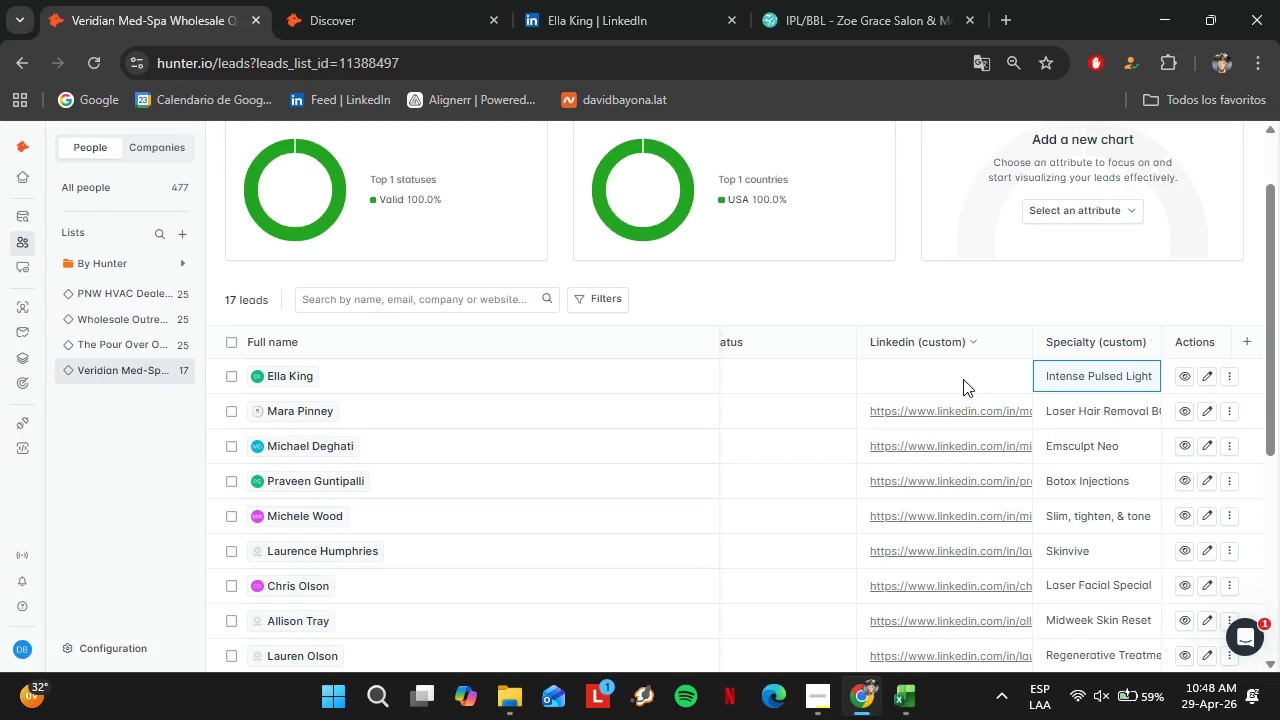 
left_click([937, 382])
 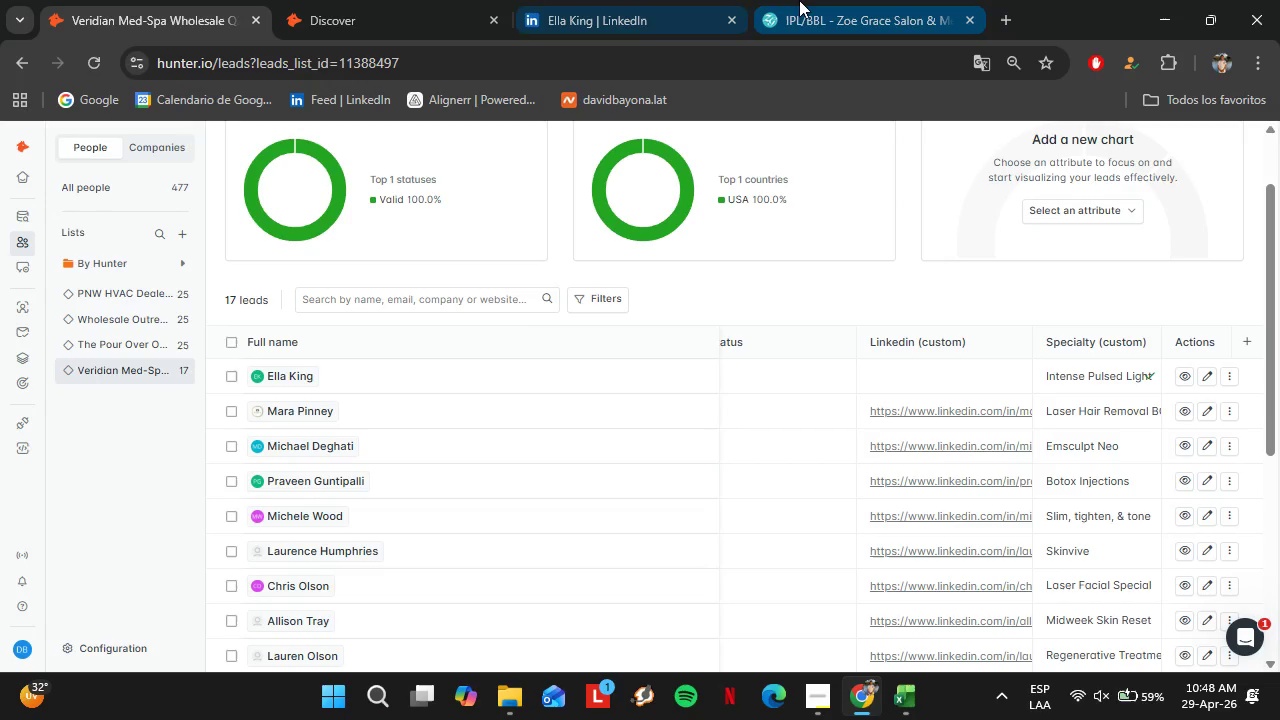 
left_click([683, 0])
 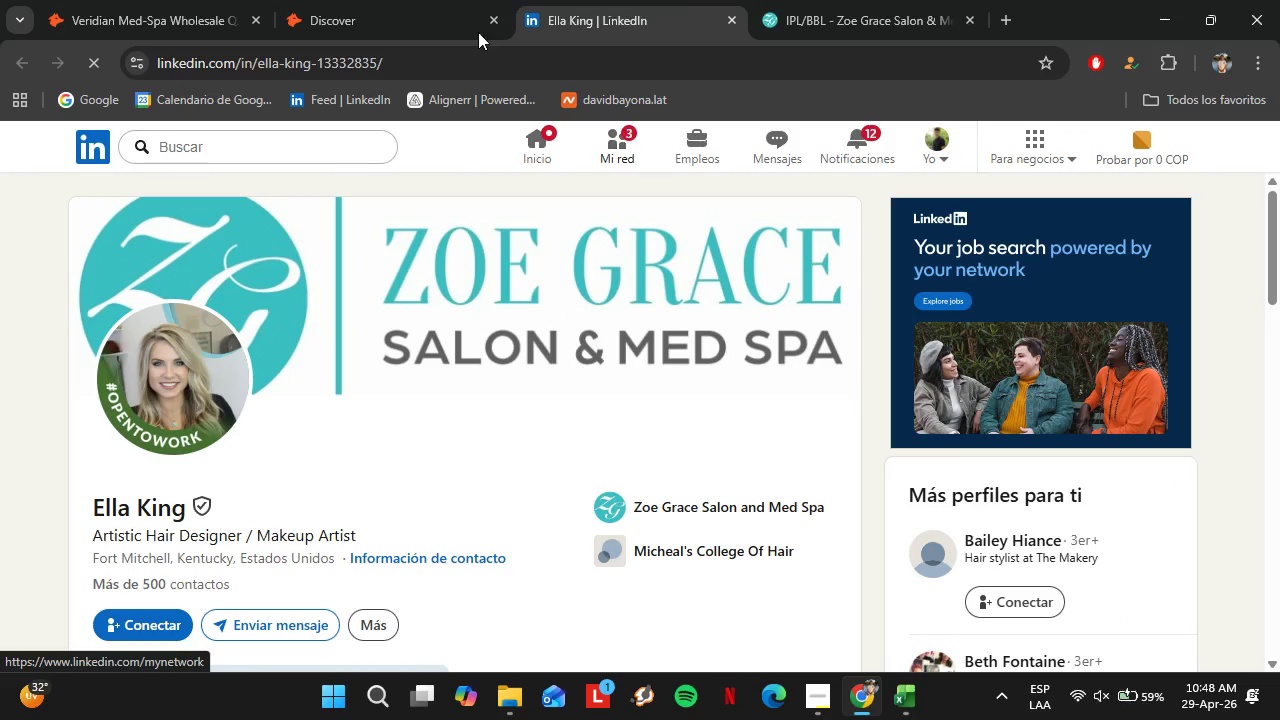 
left_click([331, 0])
 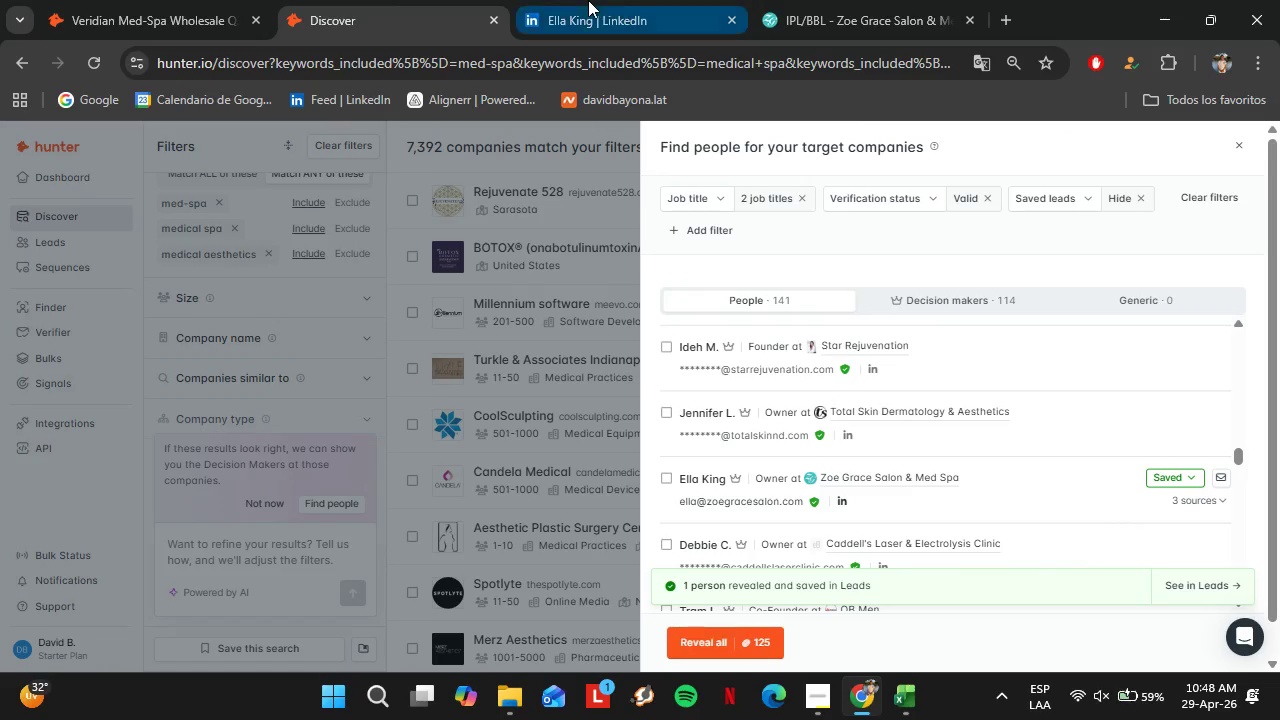 
left_click([712, 0])
 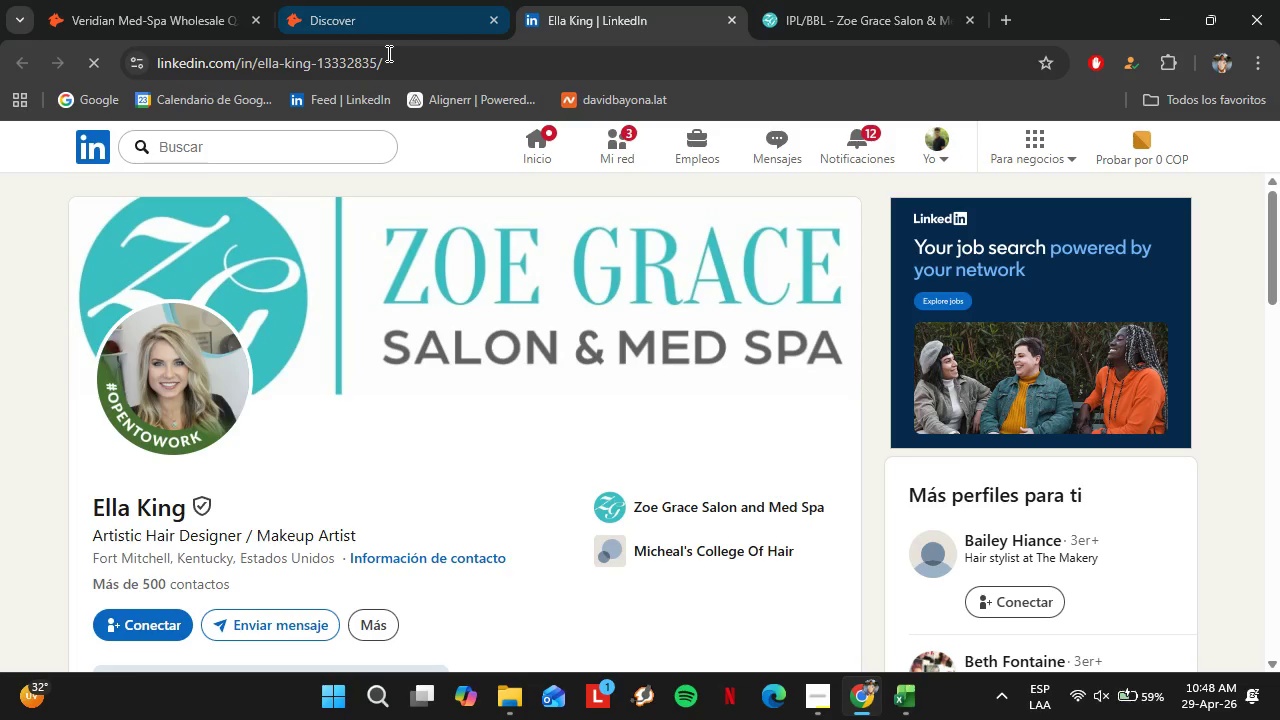 
left_click([367, 70])
 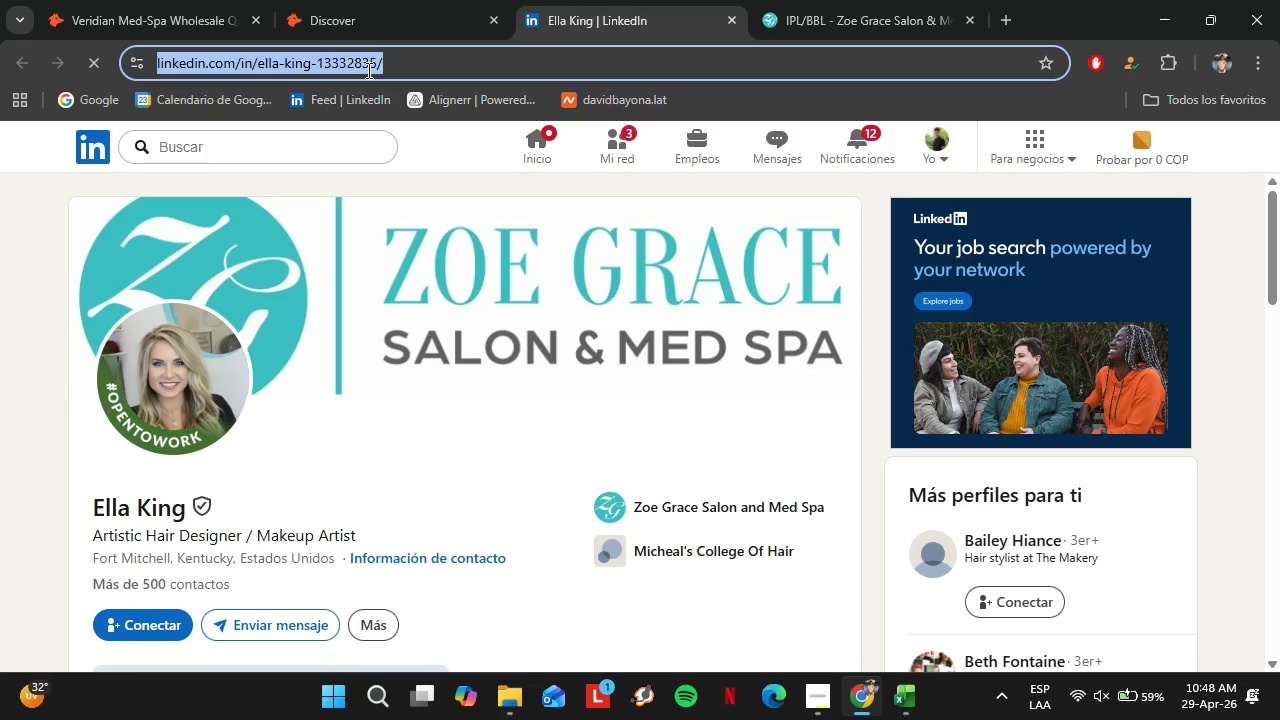 
key(Control+C)
 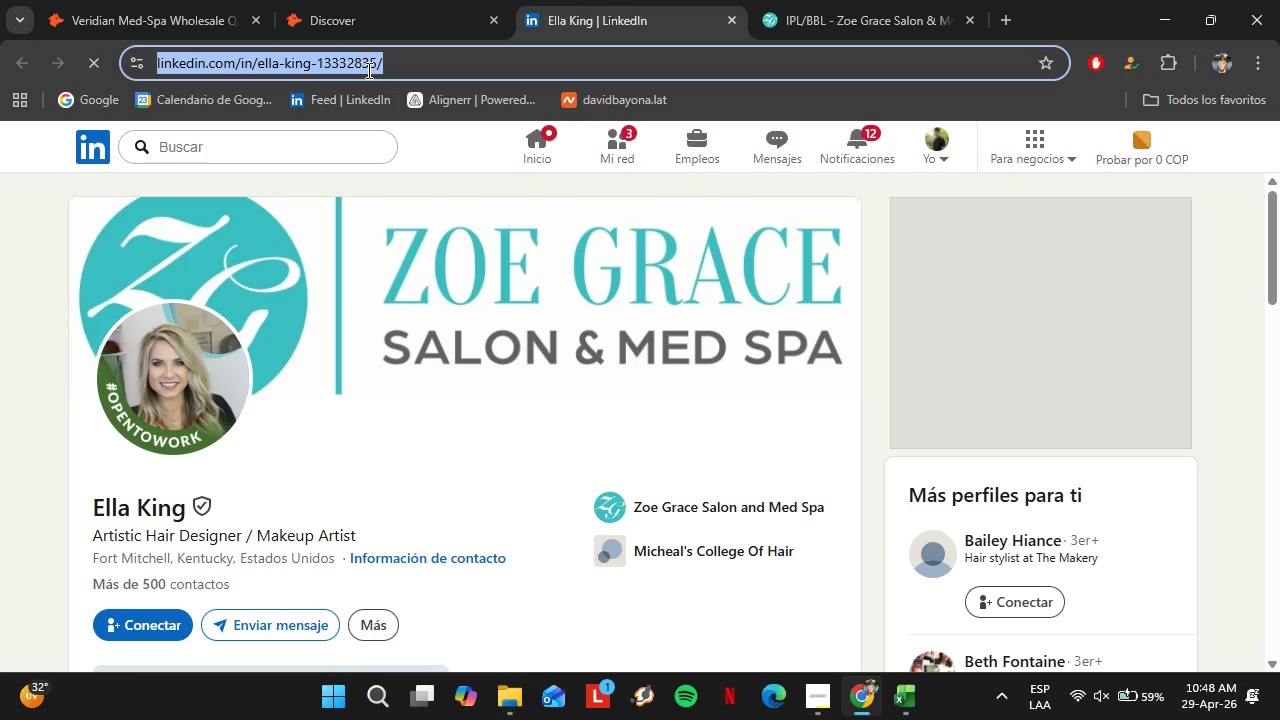 
left_click([121, 0])
 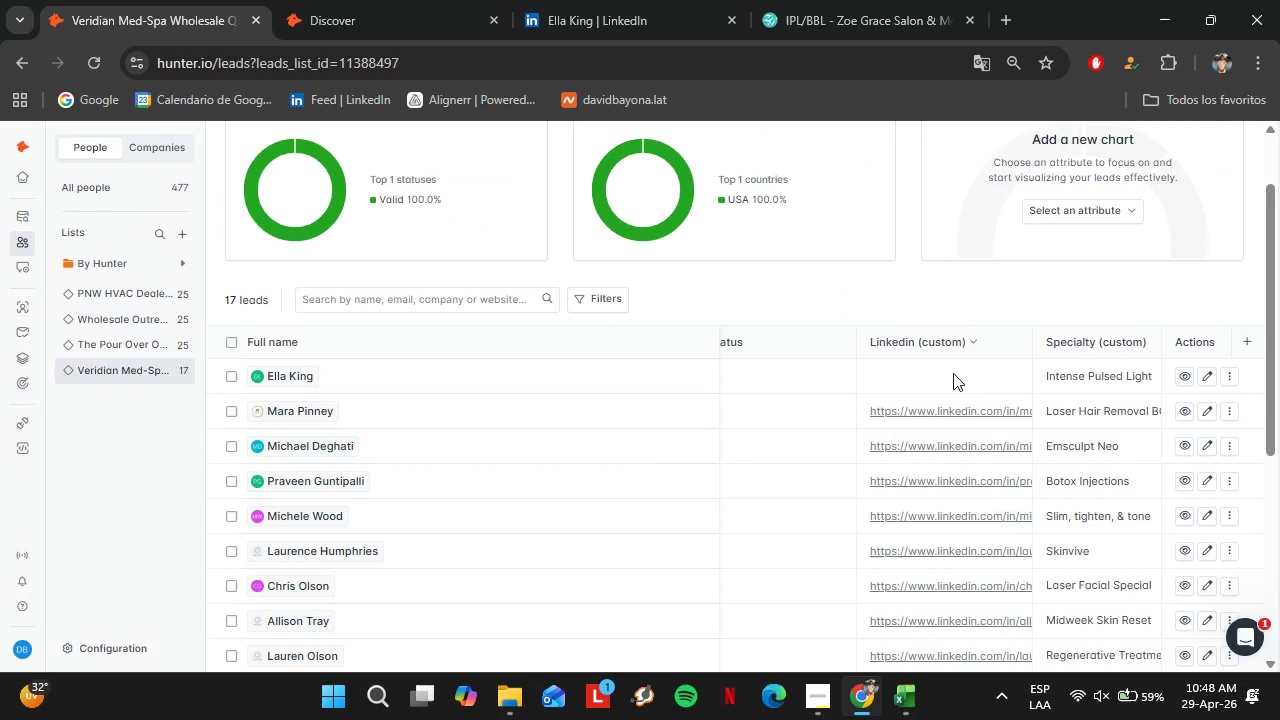 
double_click([953, 373])
 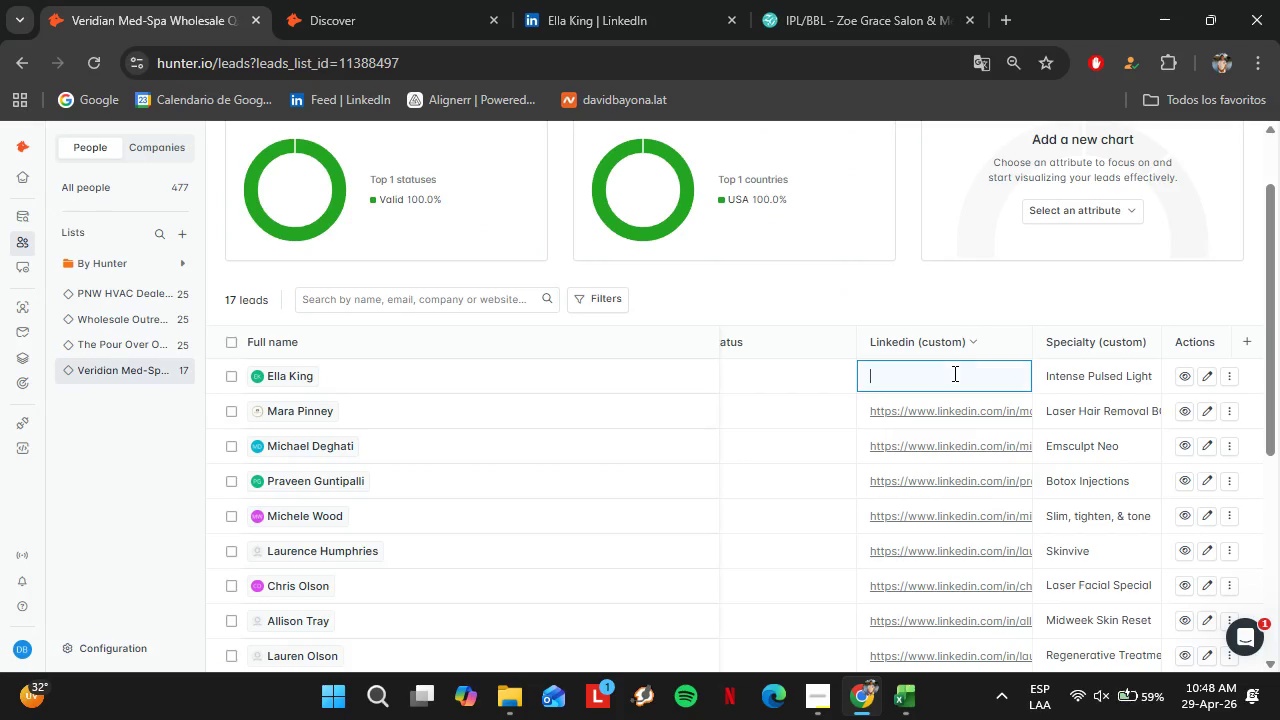 
triple_click([953, 373])
 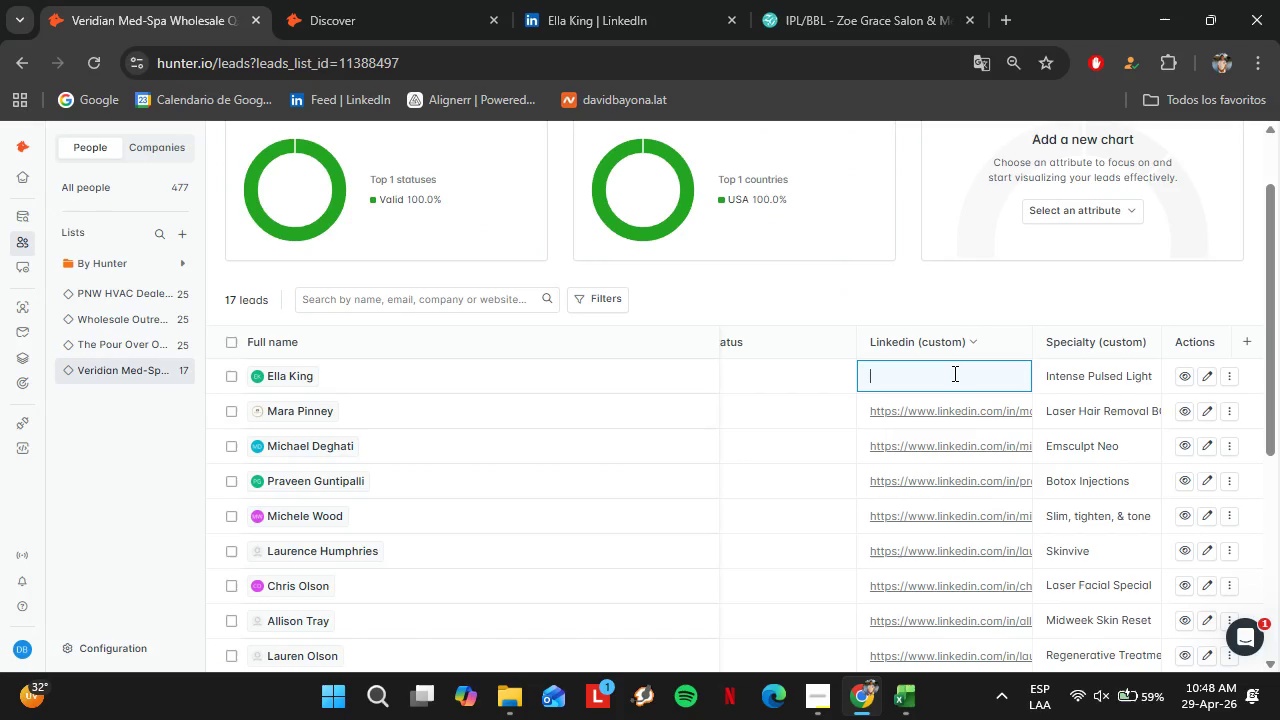 
triple_click([953, 373])
 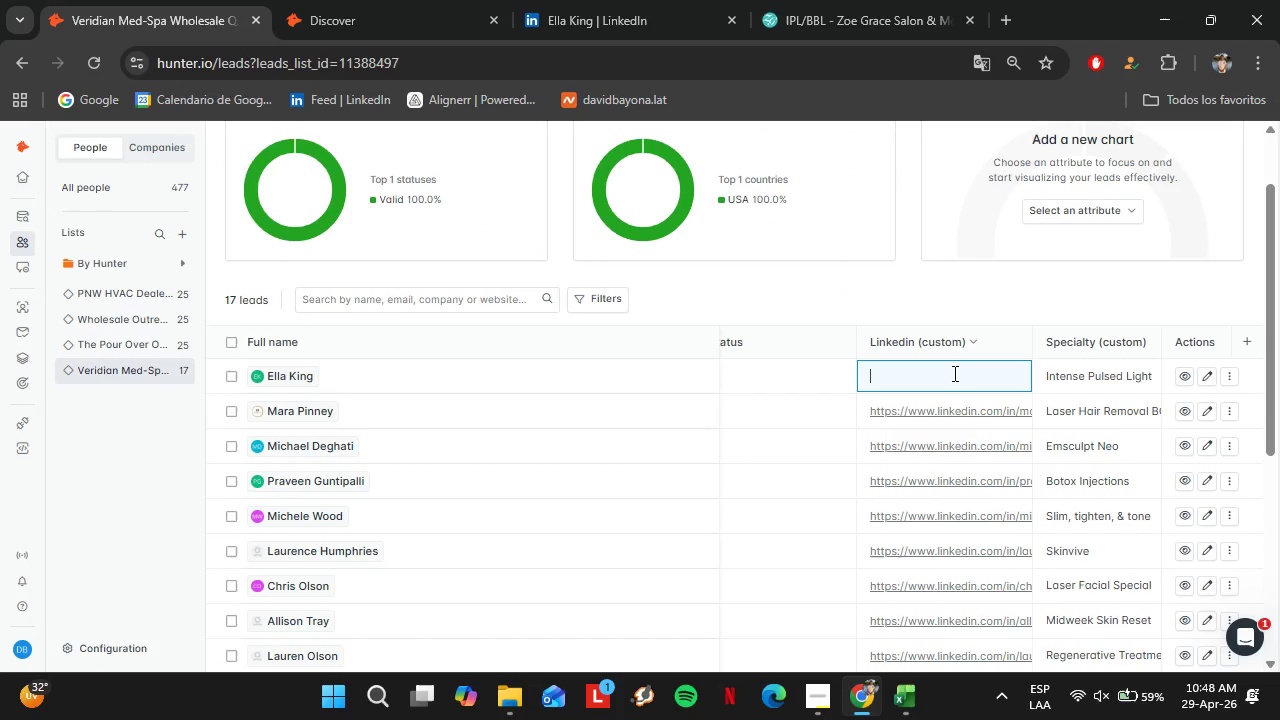 
key(Control+V)
 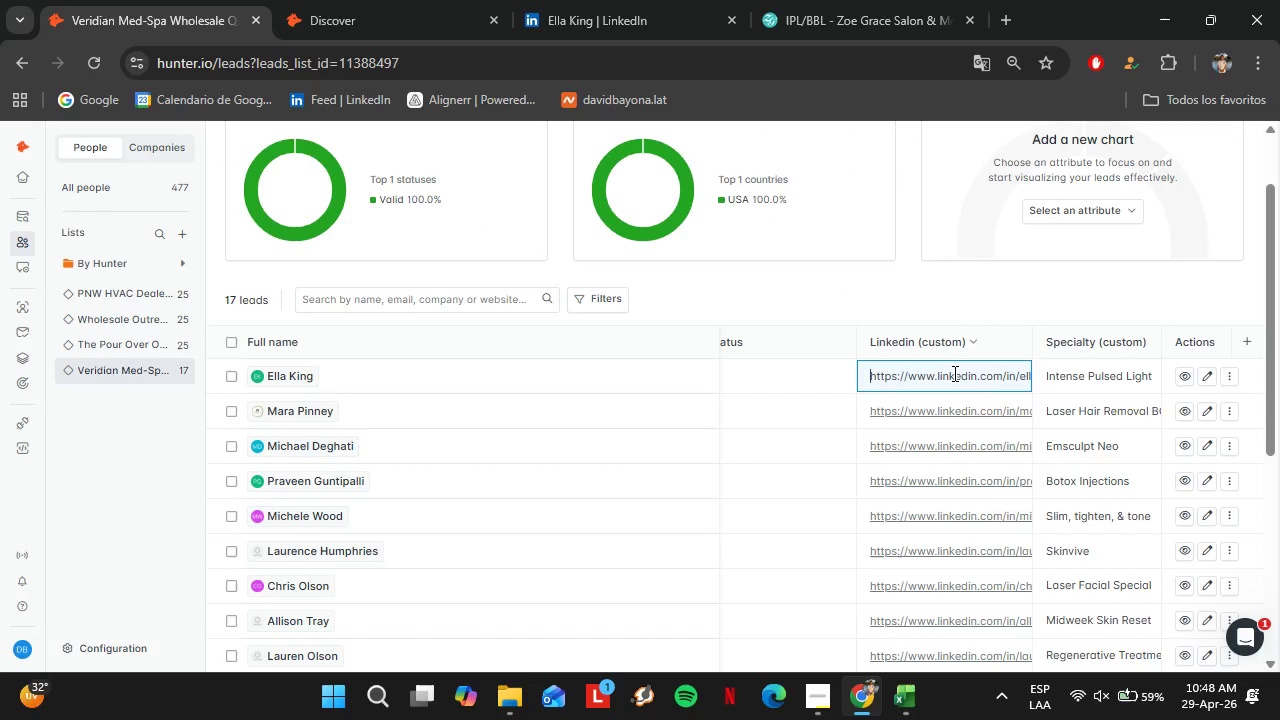 
key(Enter)
 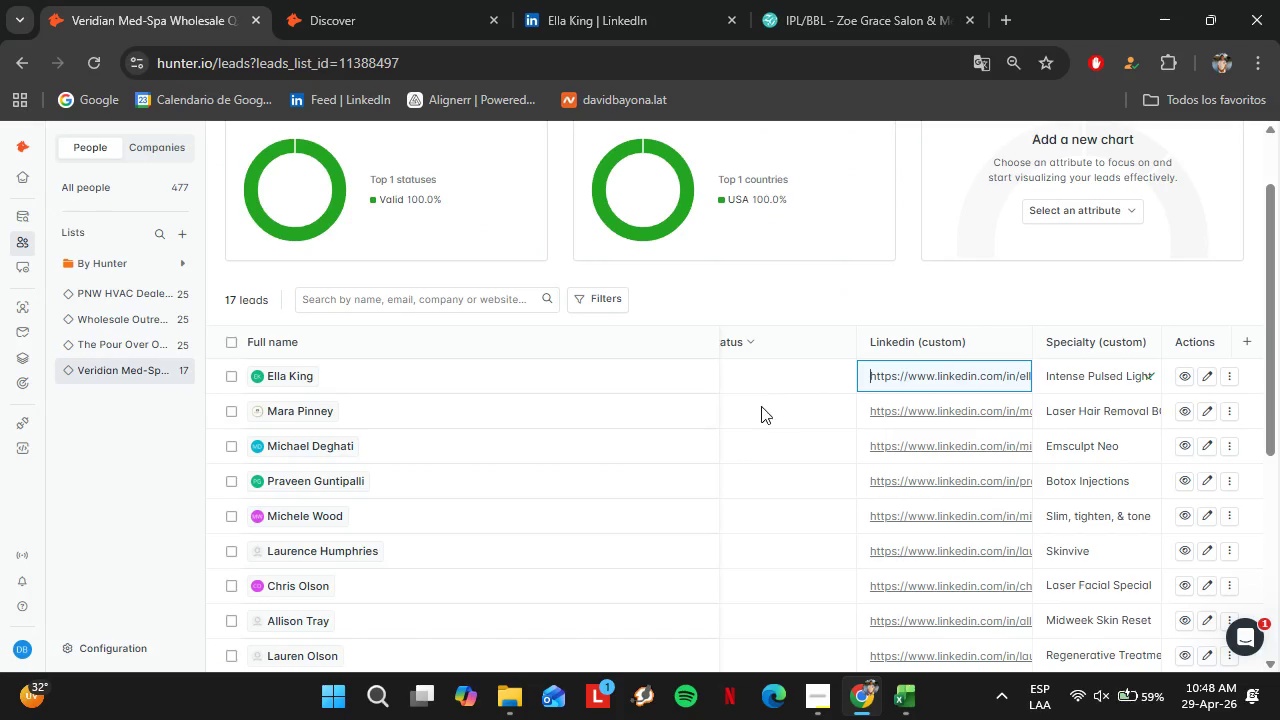 
scroll: coordinate [681, 440], scroll_direction: down, amount: 5.0
 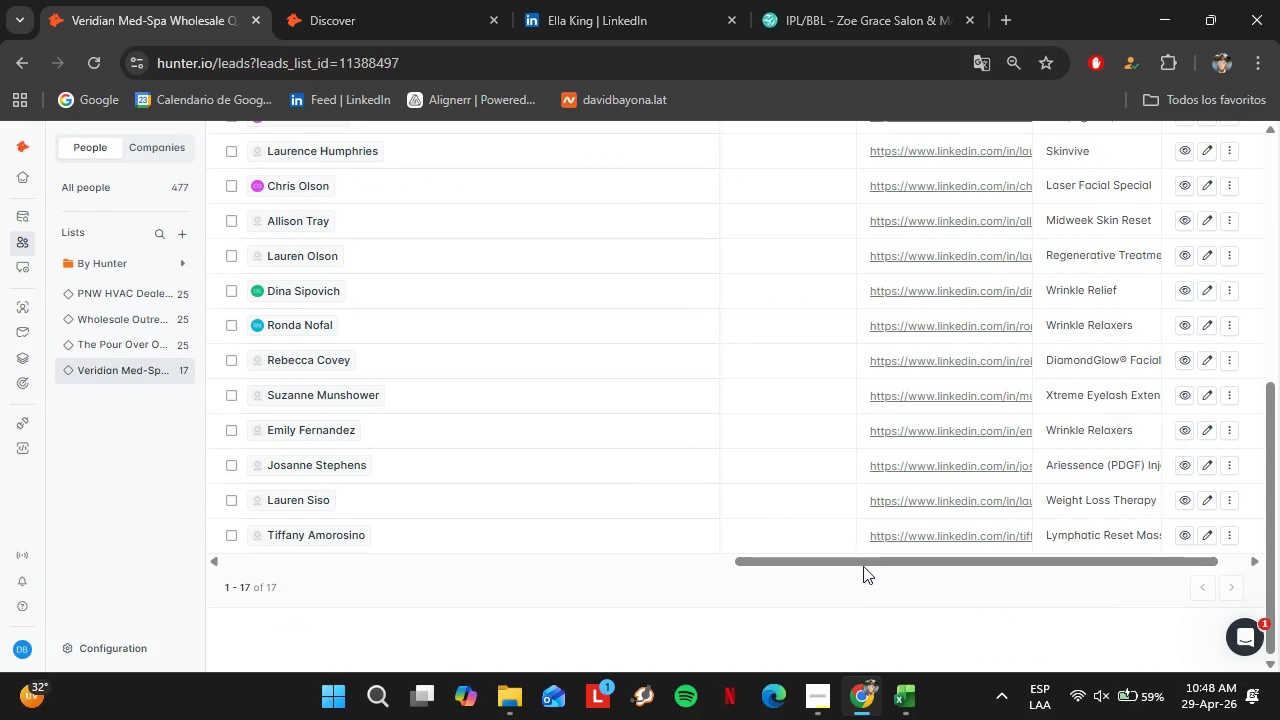 
left_click_drag(start_coordinate=[863, 563], to_coordinate=[594, 572])
 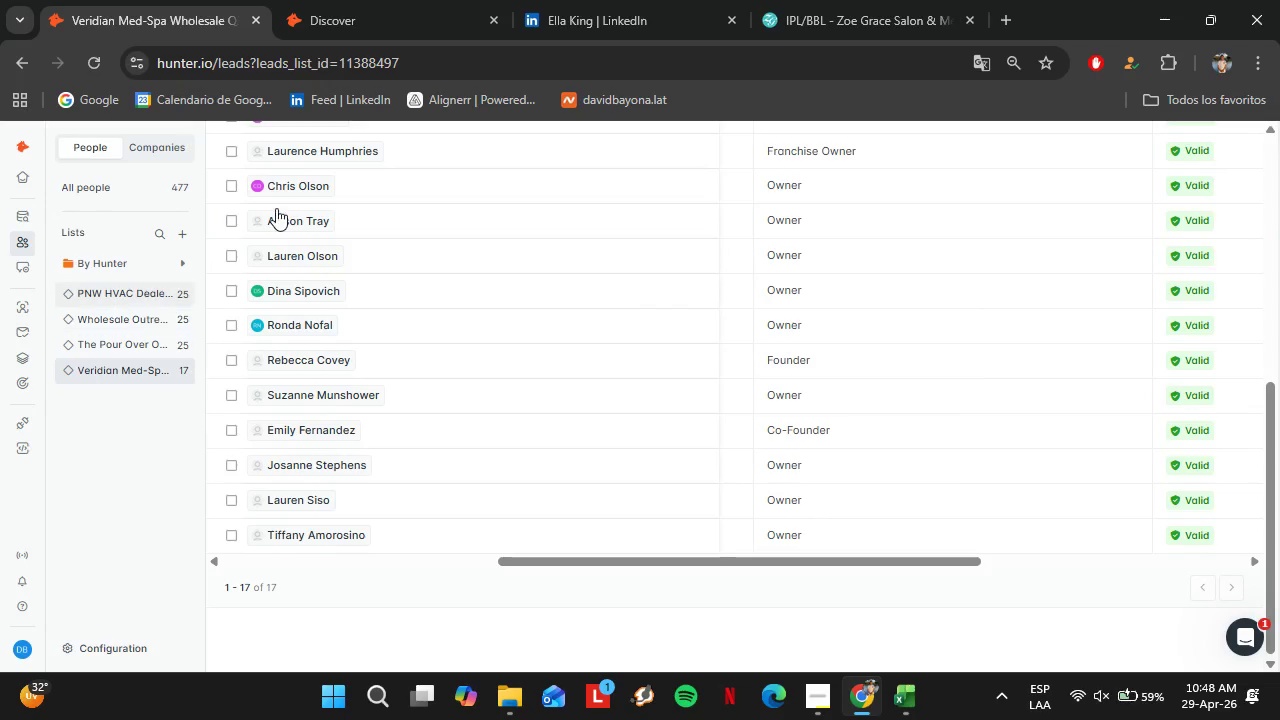 
scroll: coordinate [625, 532], scroll_direction: up, amount: 3.0
 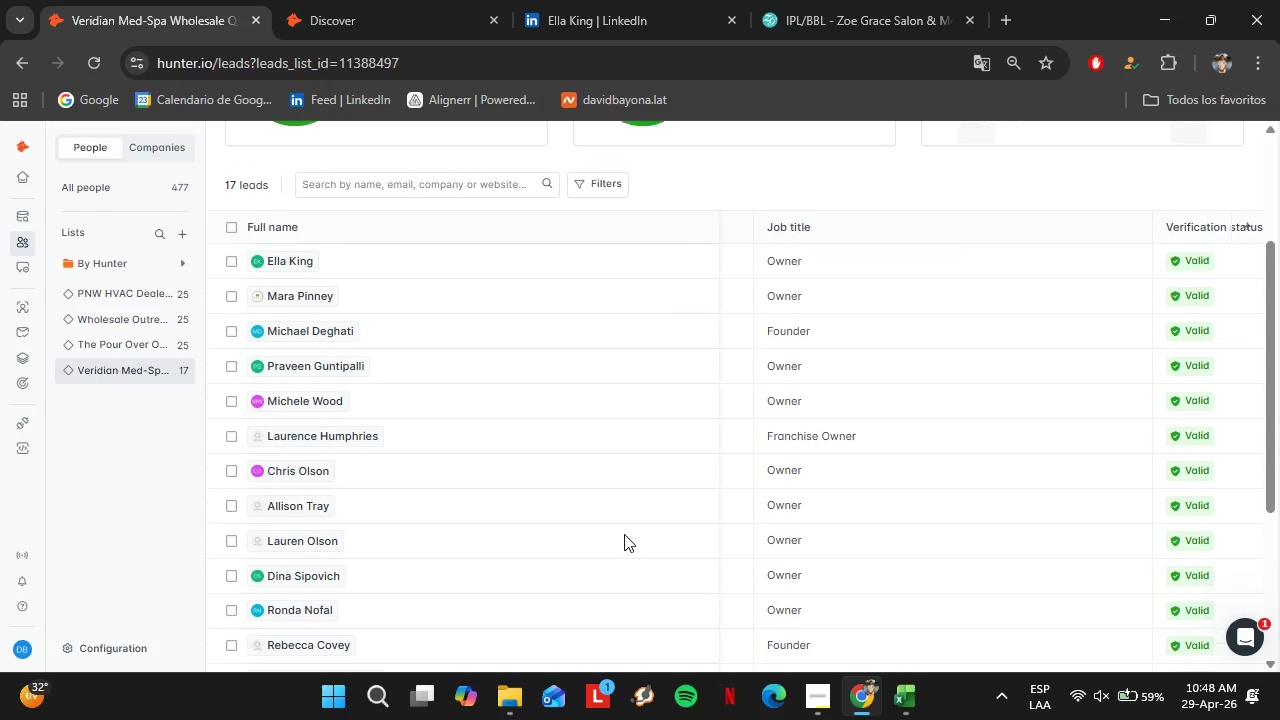 
scroll: coordinate [624, 534], scroll_direction: down, amount: 3.0
 